 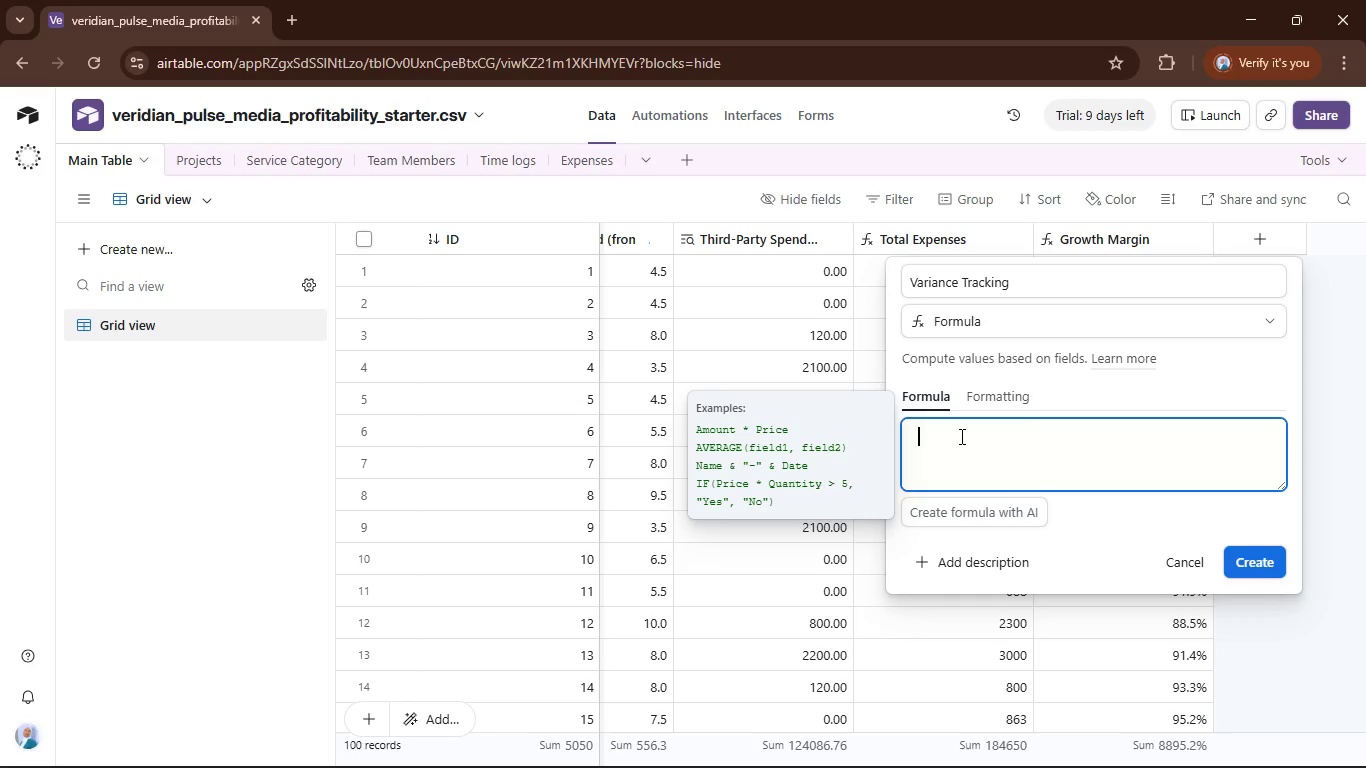 
type(IF())
 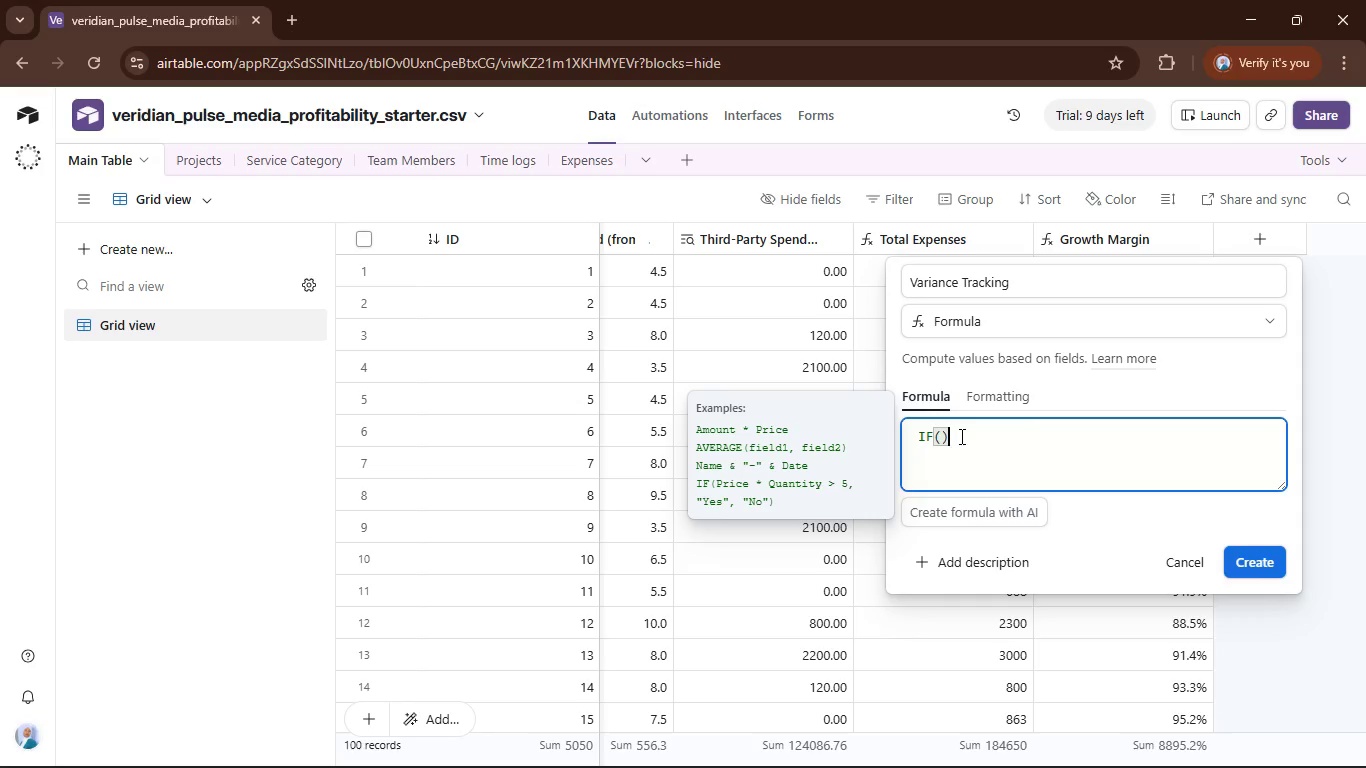 
key(ArrowLeft)
 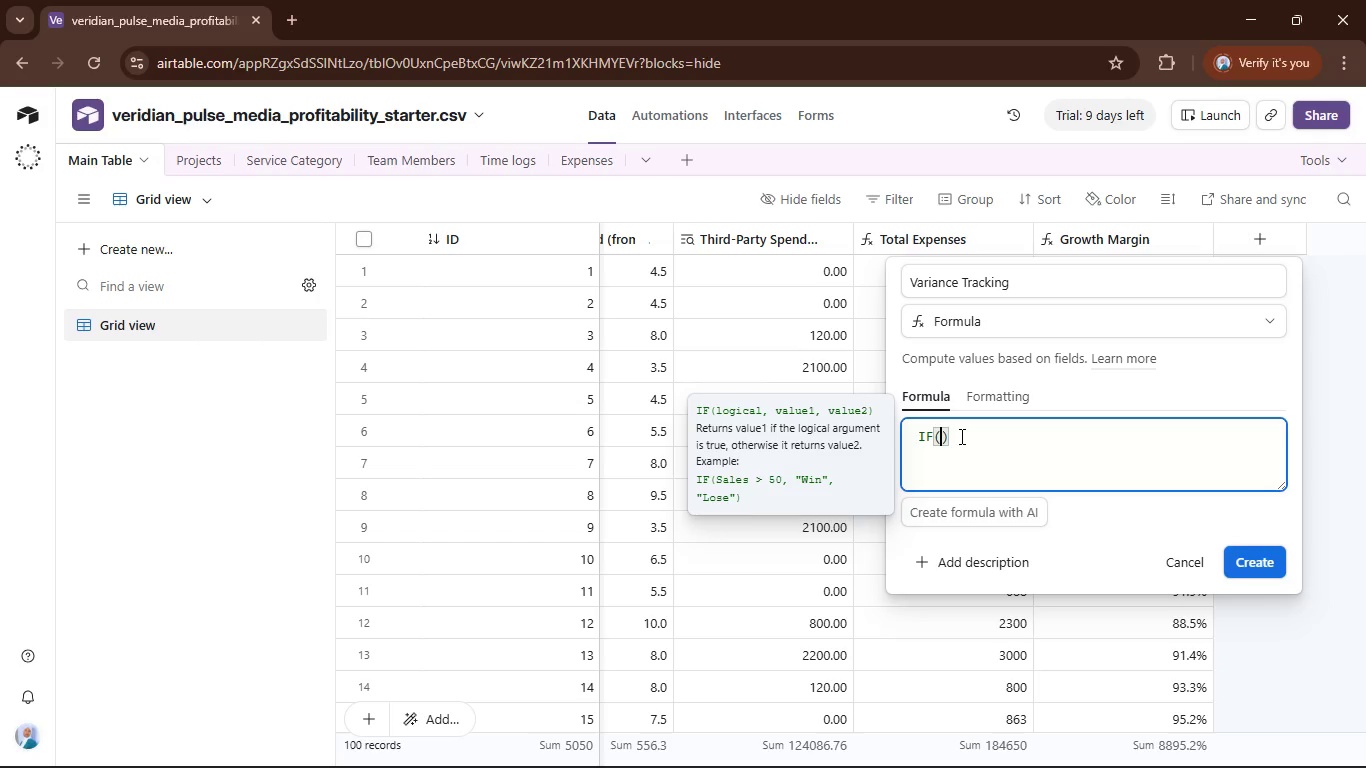 
wait(5.53)
 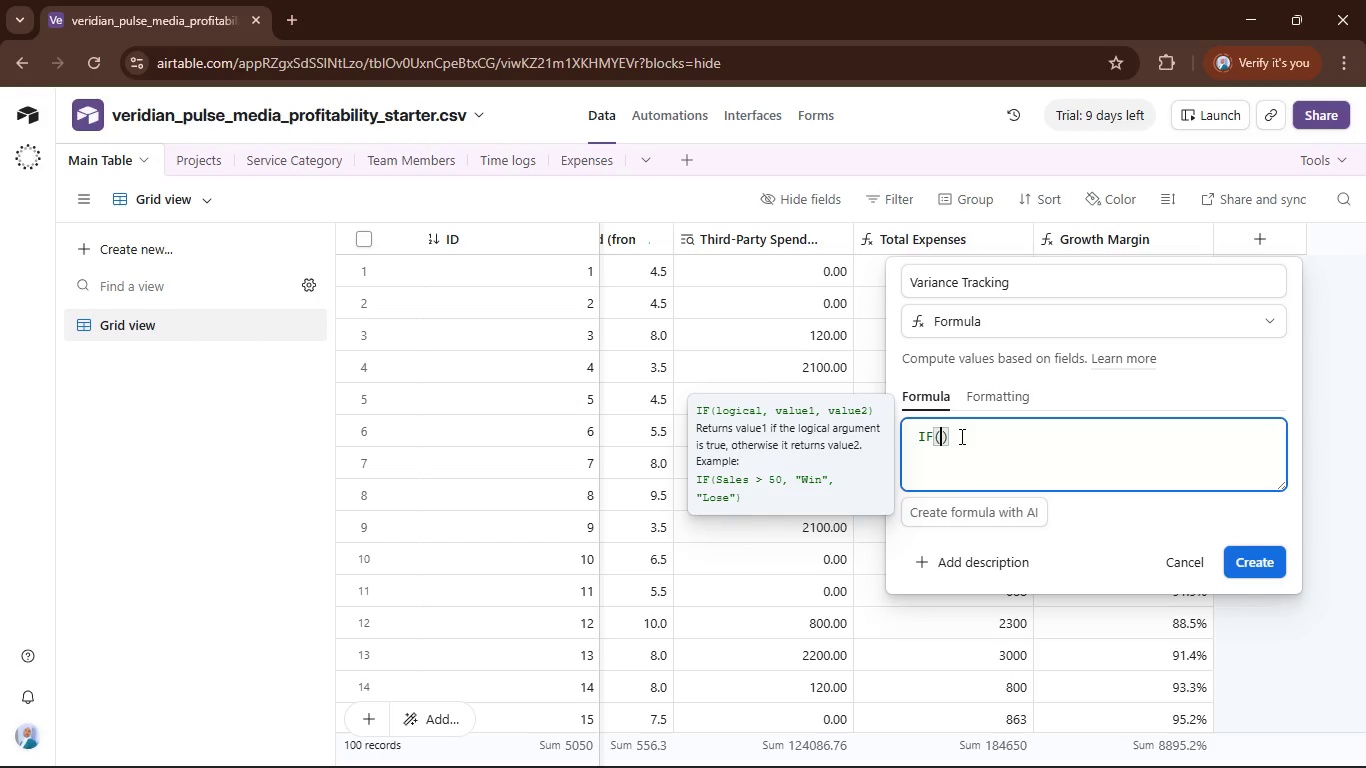 
type(tot)
 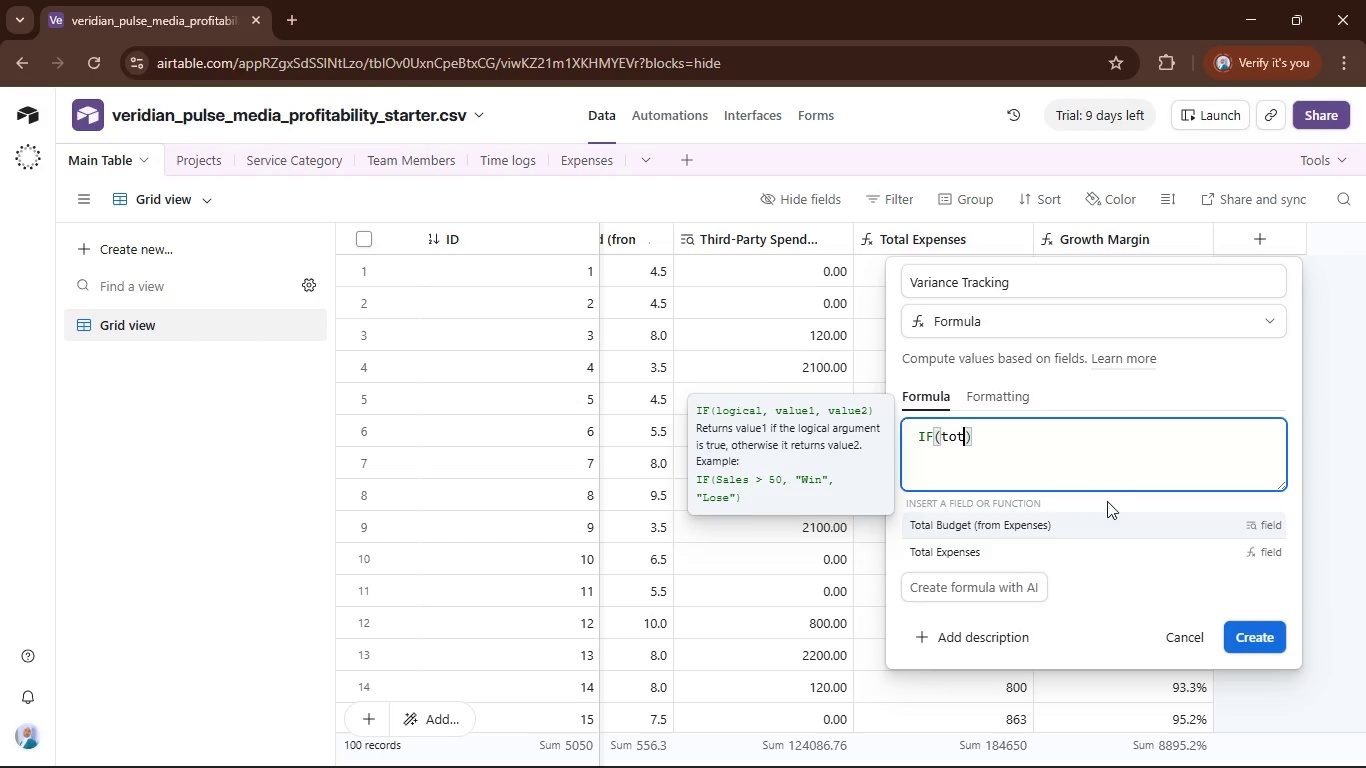 
left_click([1101, 541])
 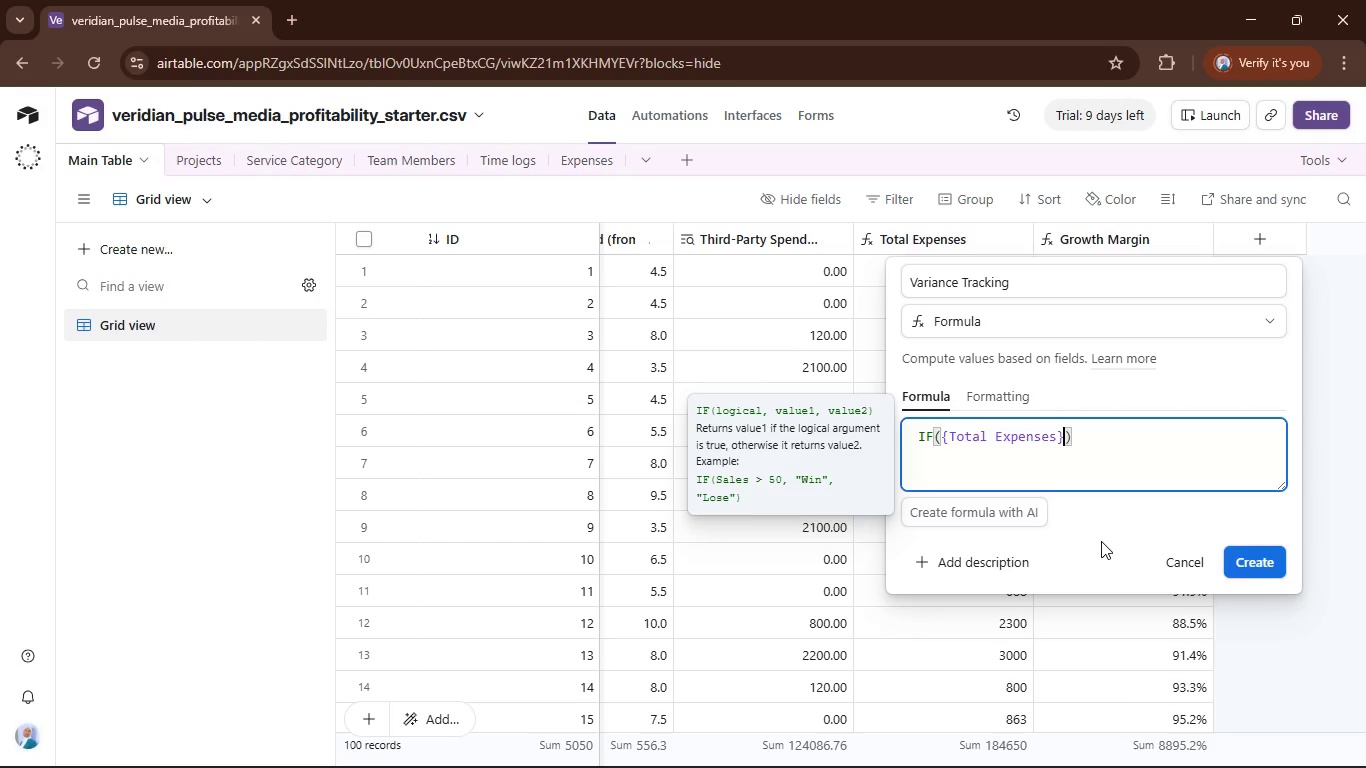 
key(Slash)
 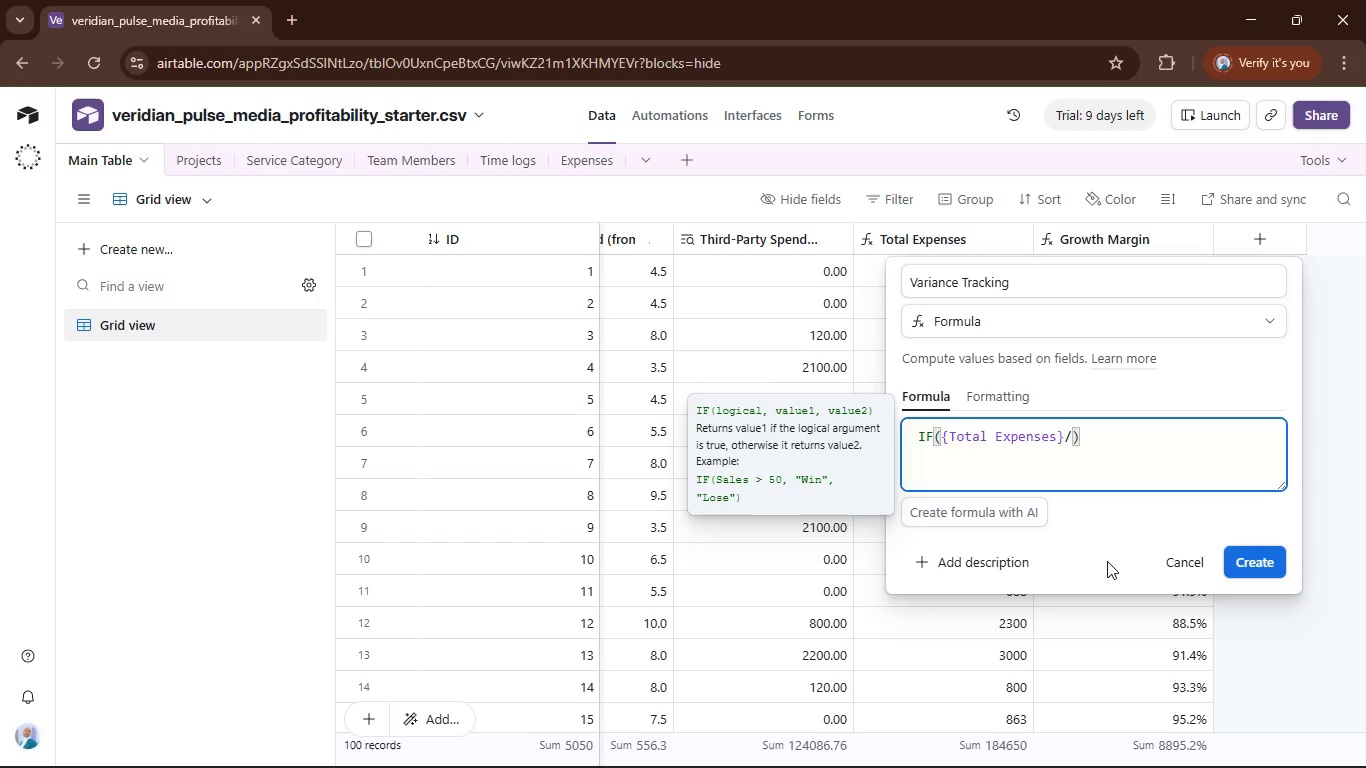 
type(toa)
key(Backspace)
 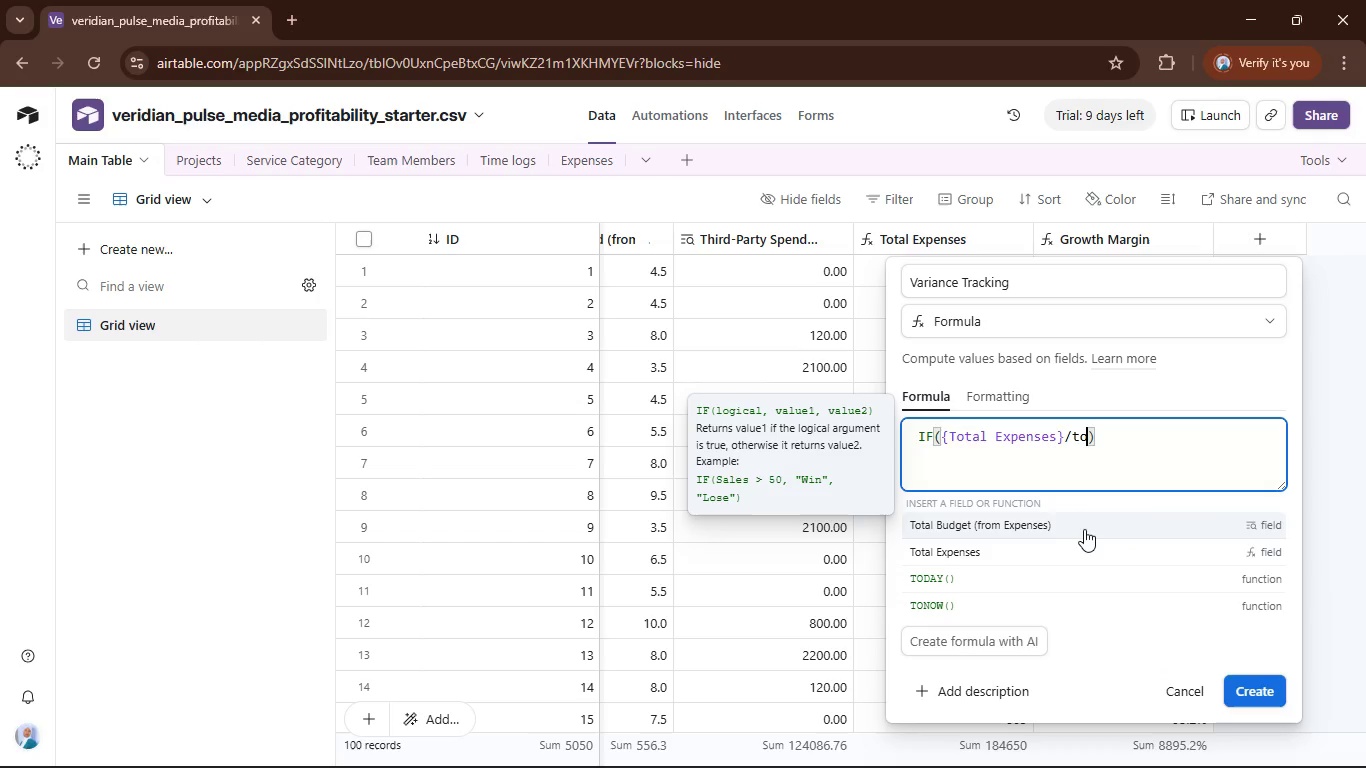 
left_click([1084, 529])
 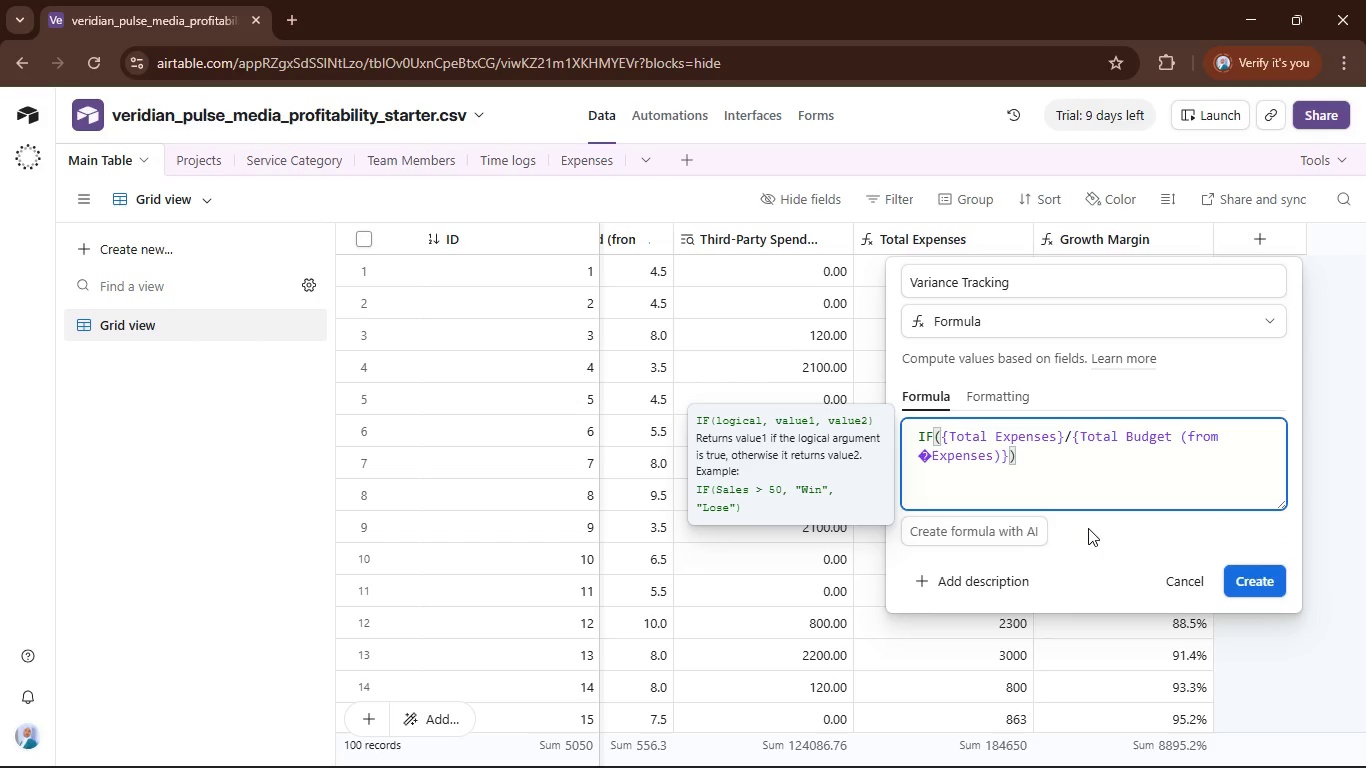 
key(Shift+ShiftRight)
 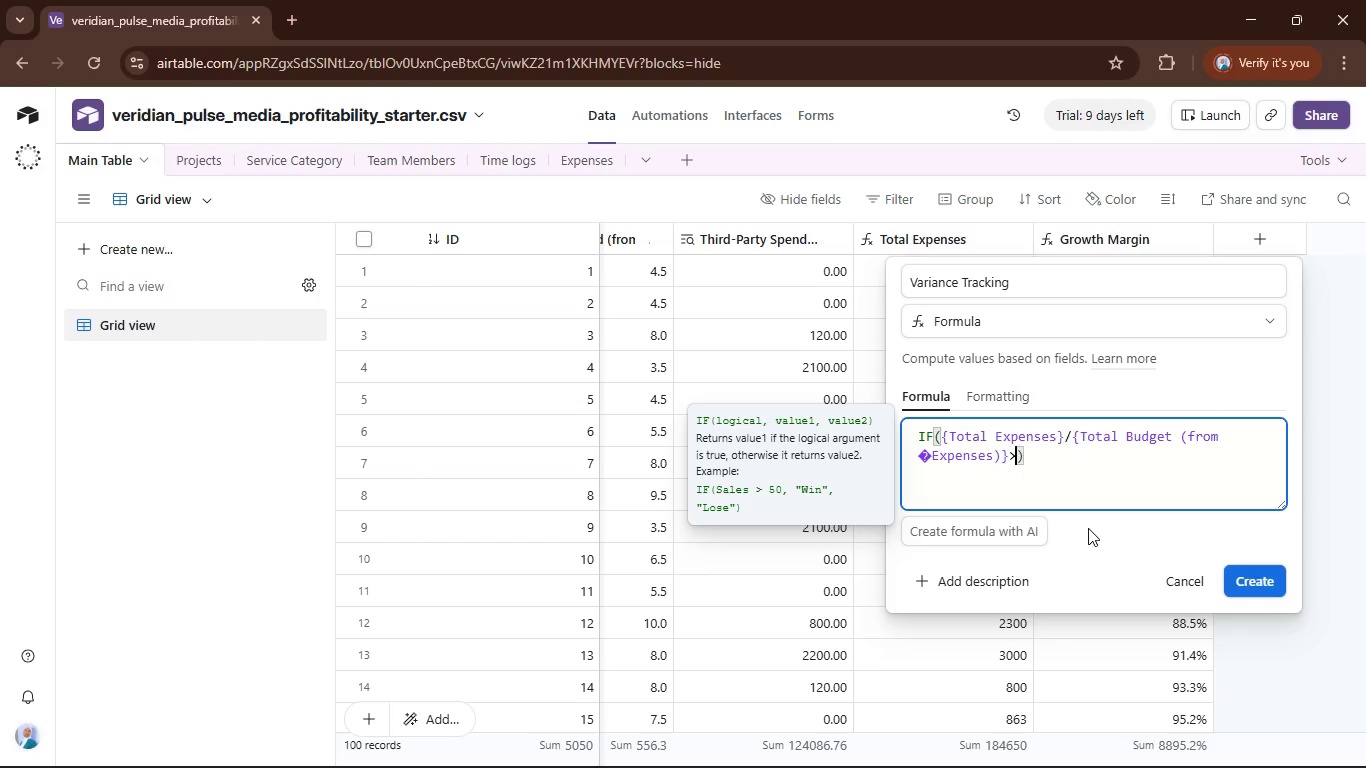 
key(Shift+Period)
 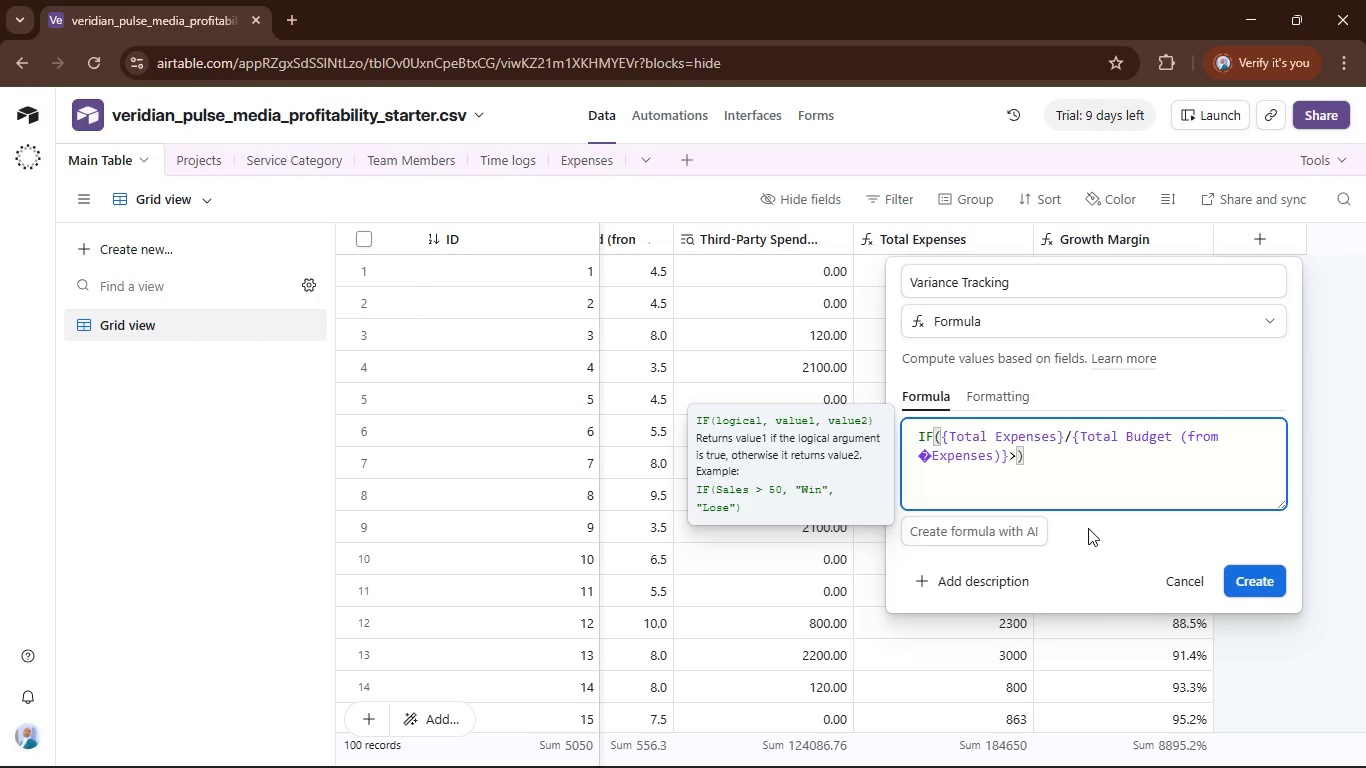 
key(Insert)
 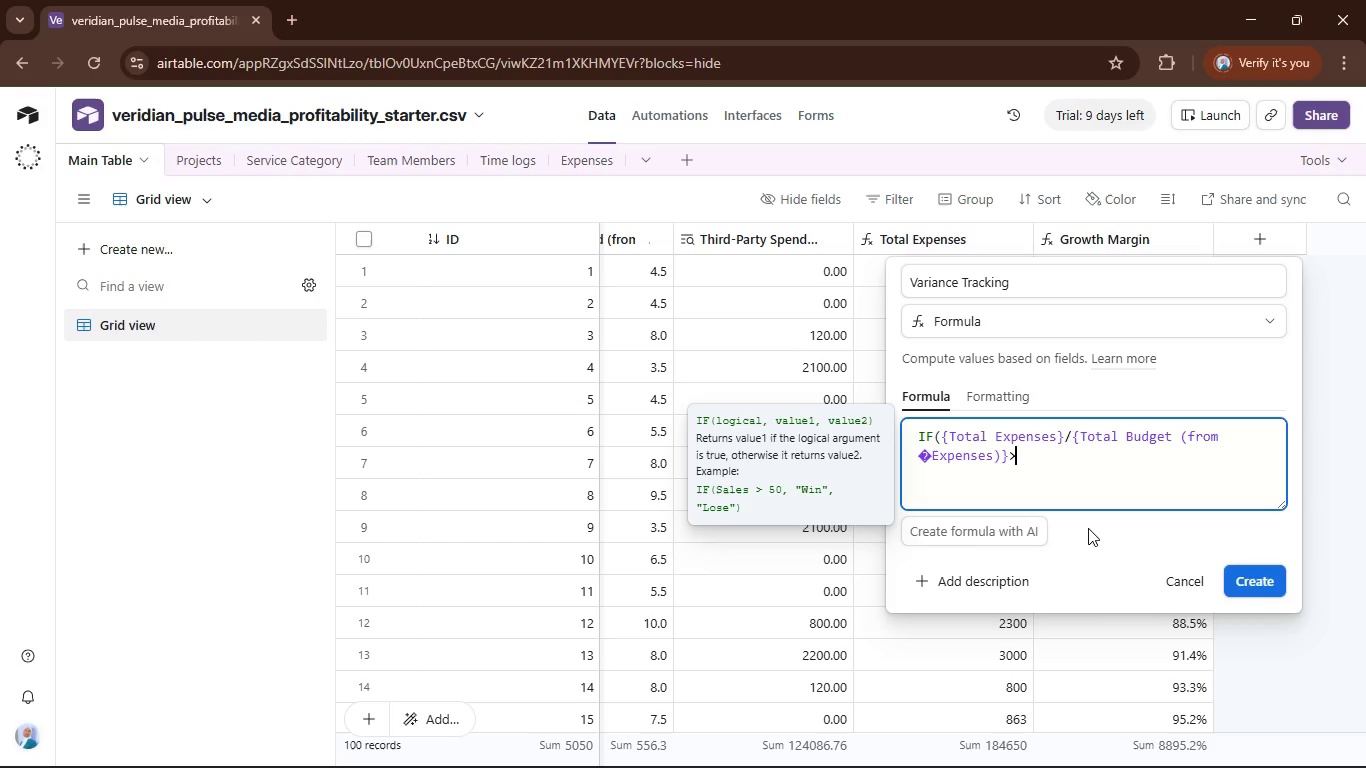 
key(Delete)
 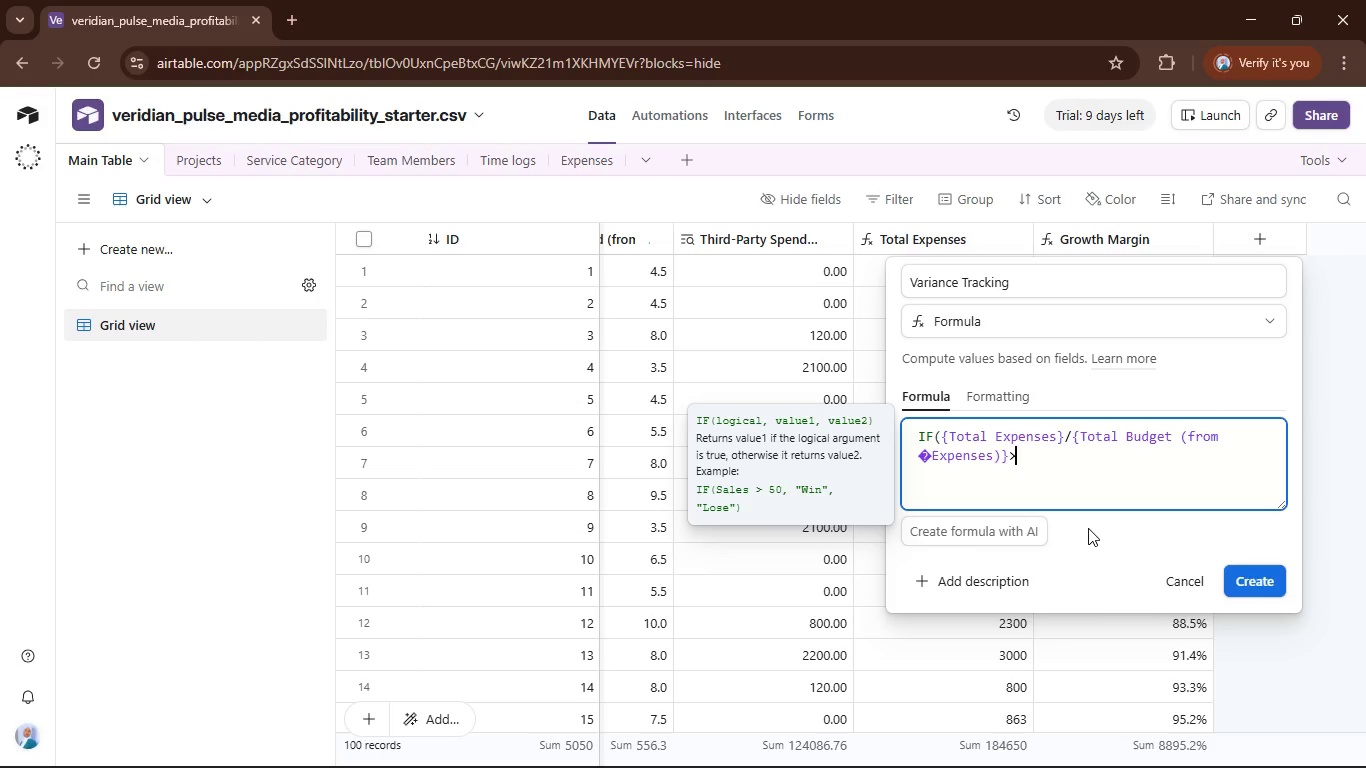 
key(ArrowUp)
 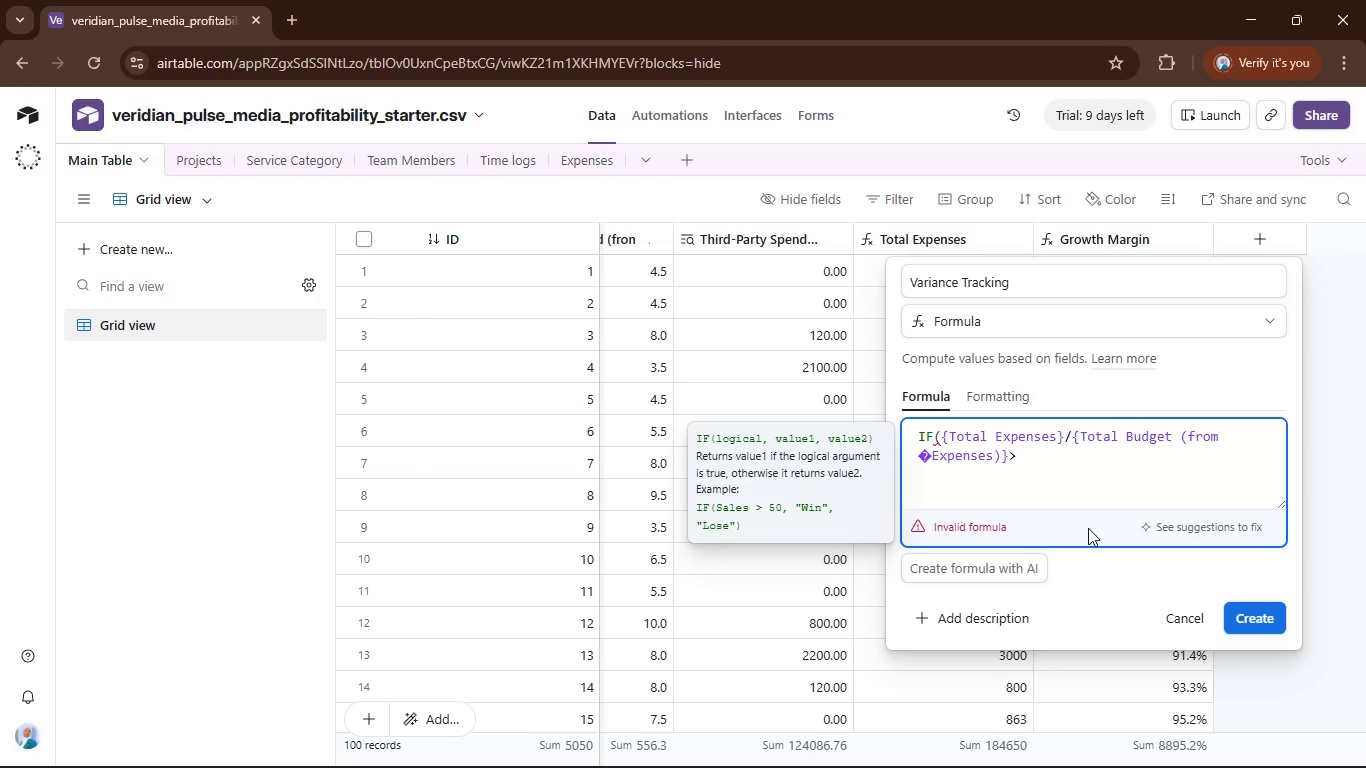 
key(ArrowDown)
 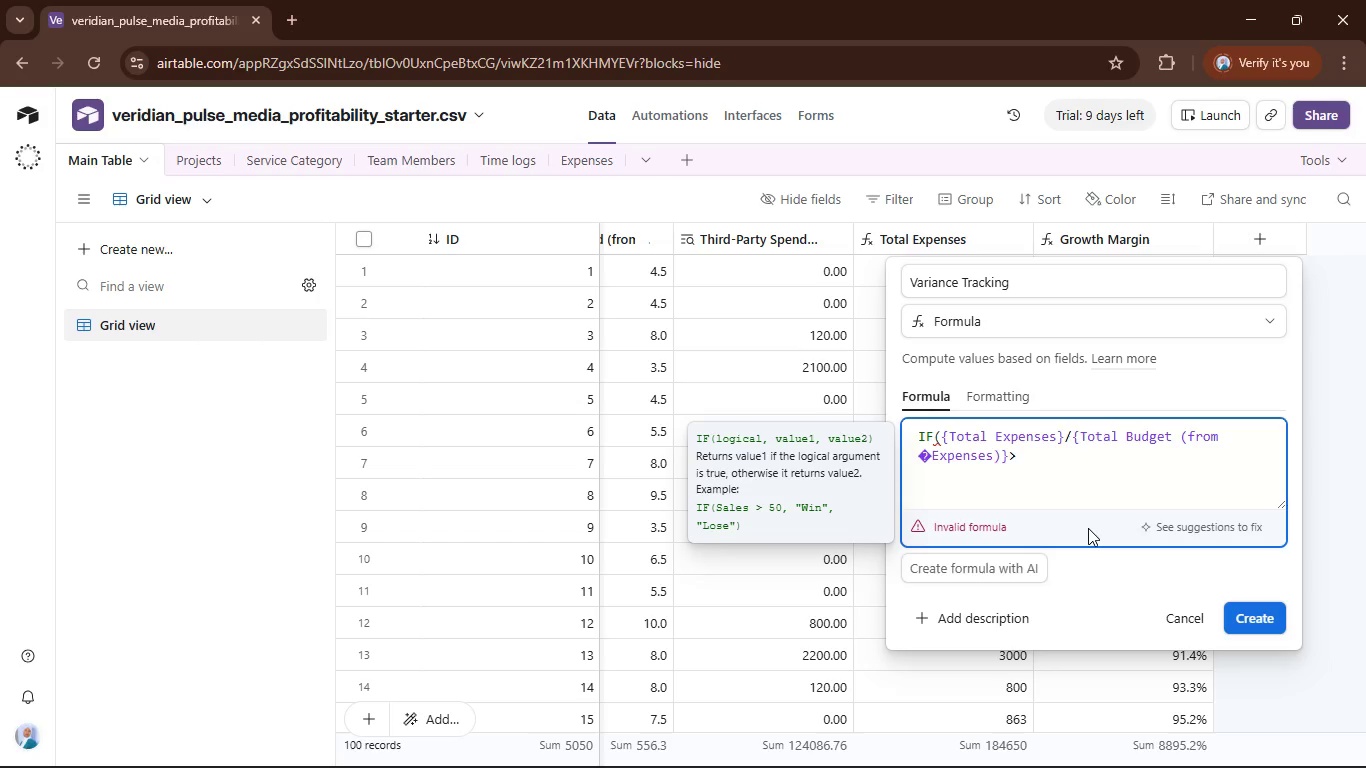 
key(NumLock)
 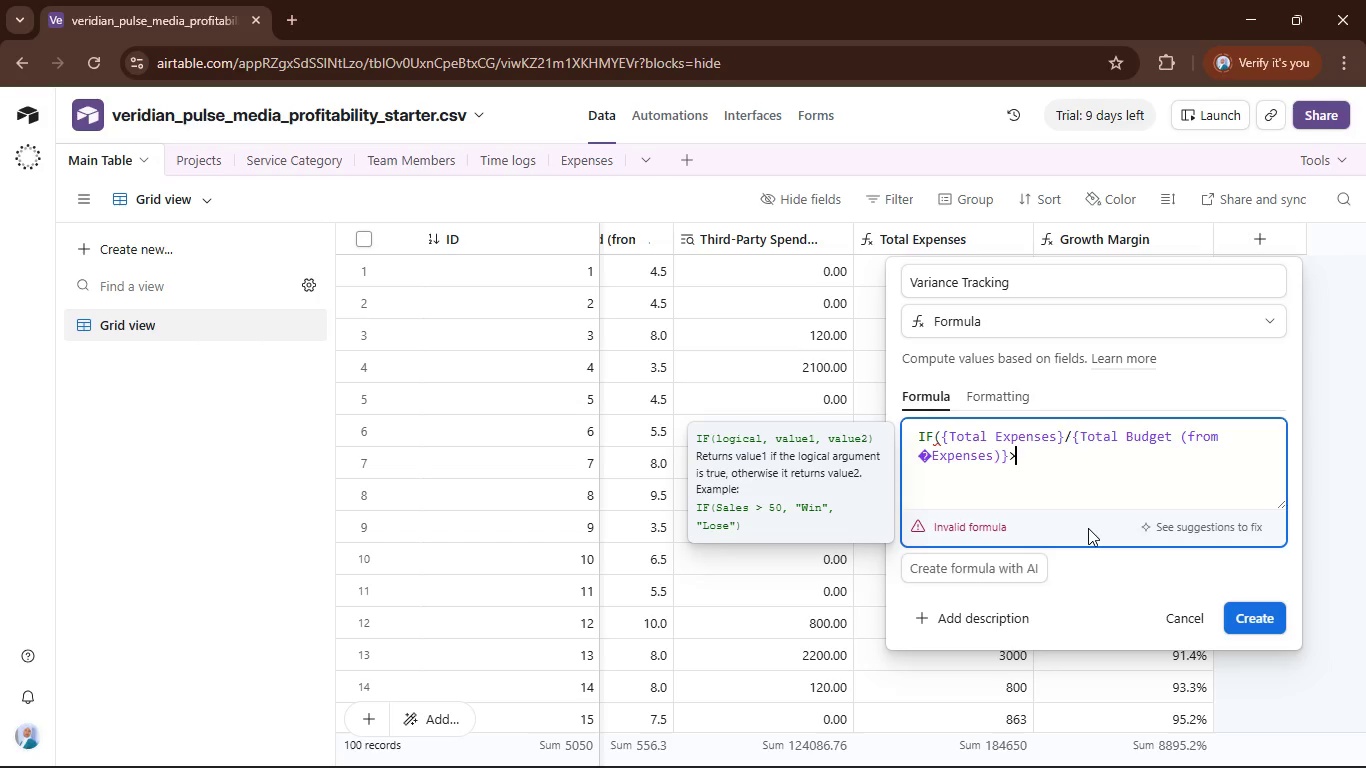 
key(Numpad0)
 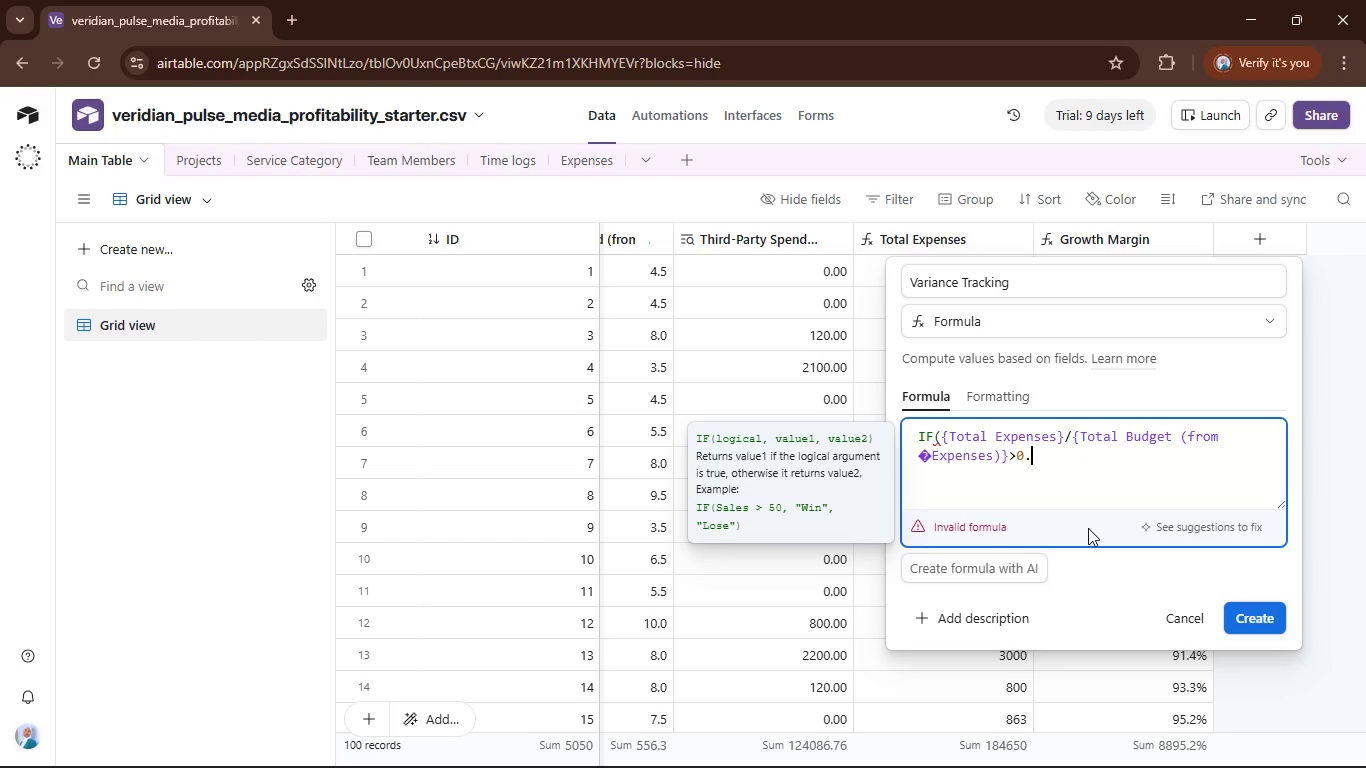 
key(NumpadDecimal)
 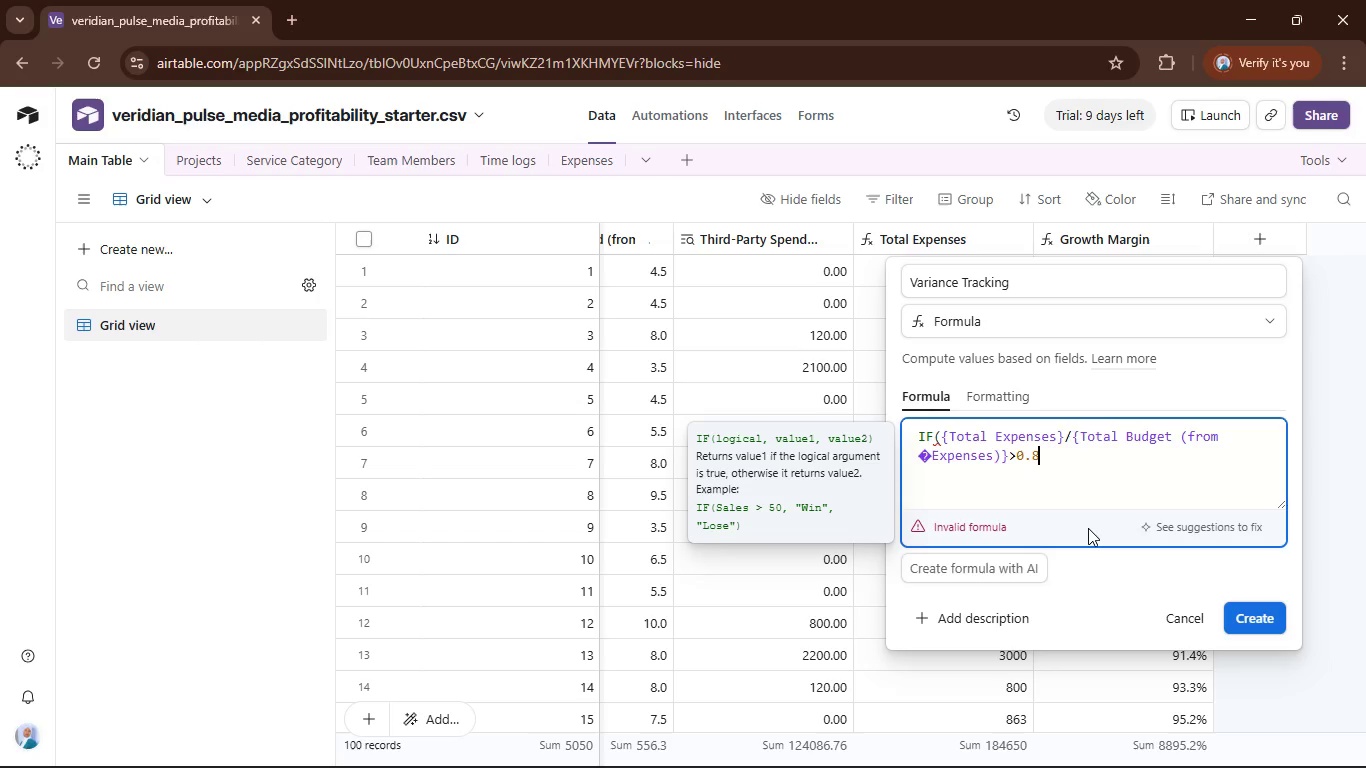 
key(Numpad8)
 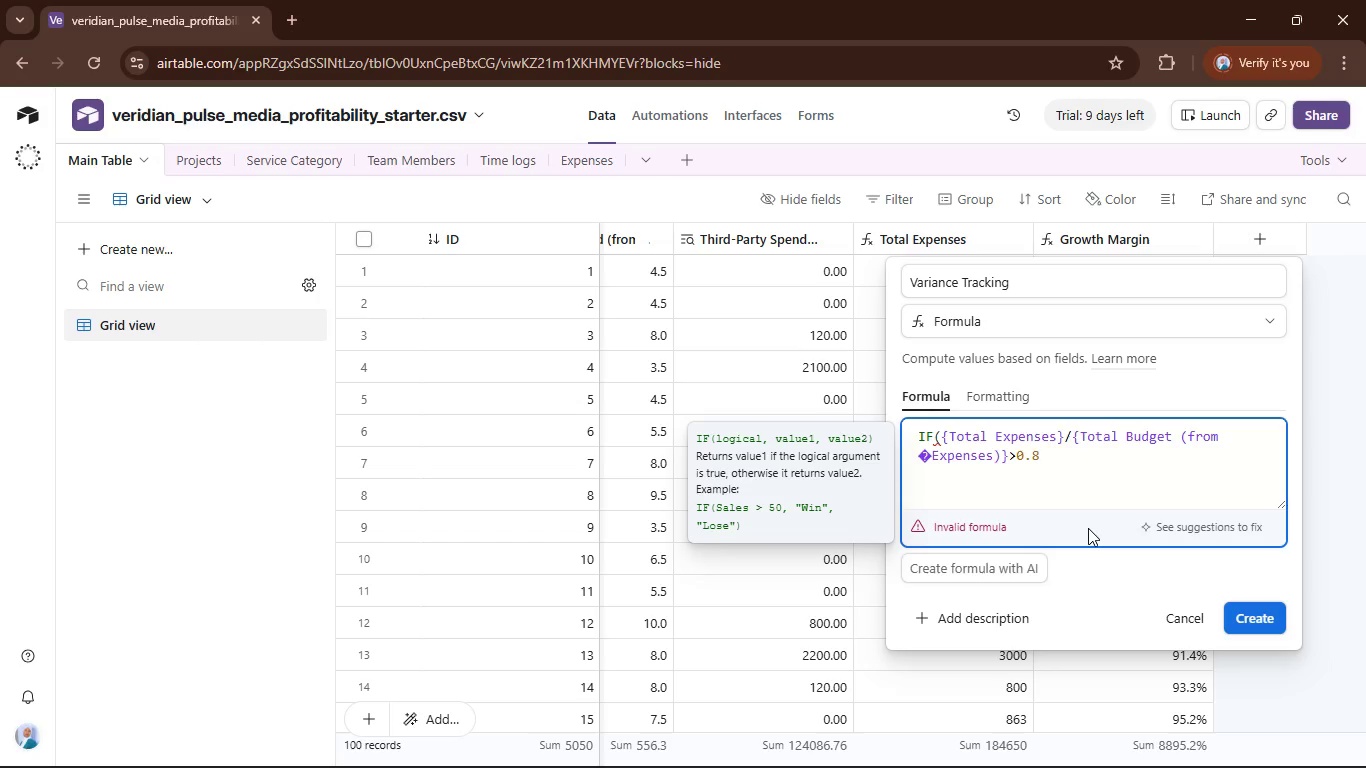 
key(Shift+0)
 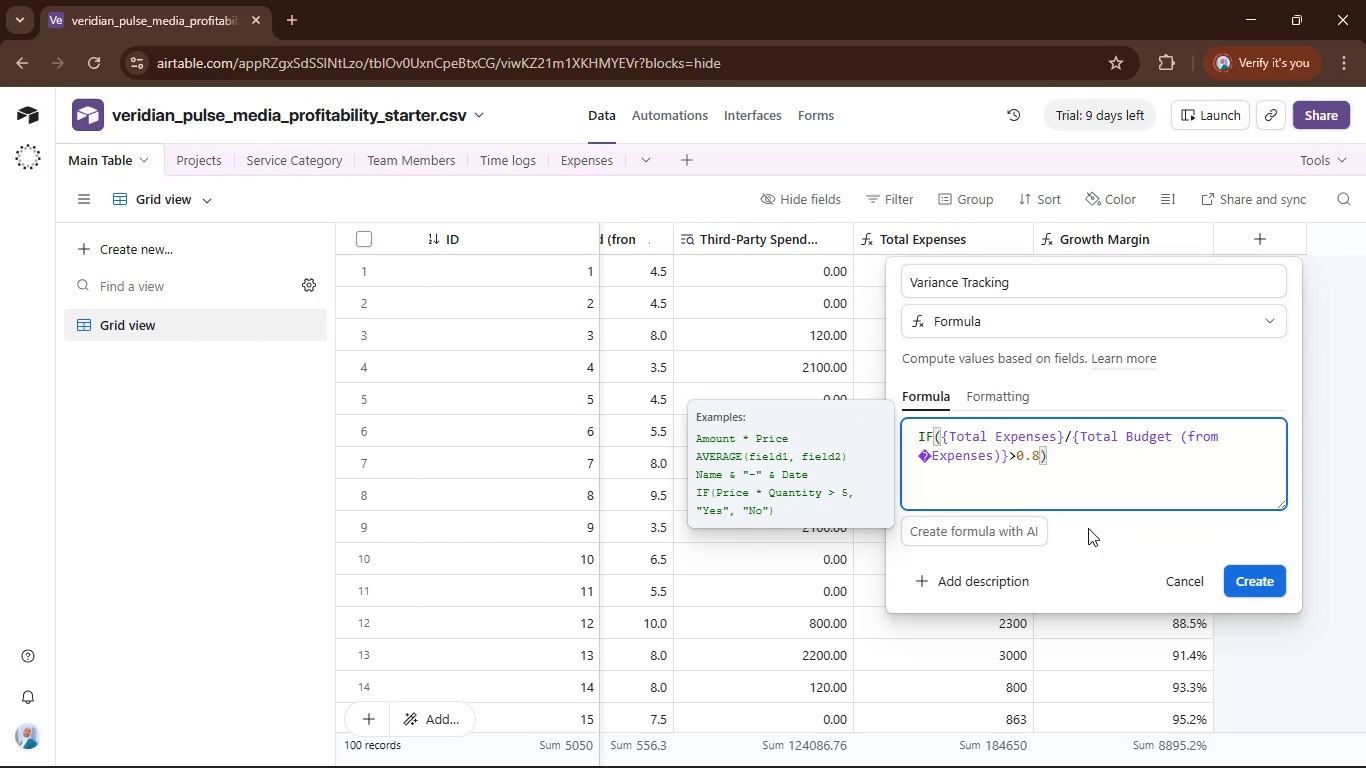 
key(ArrowLeft)
 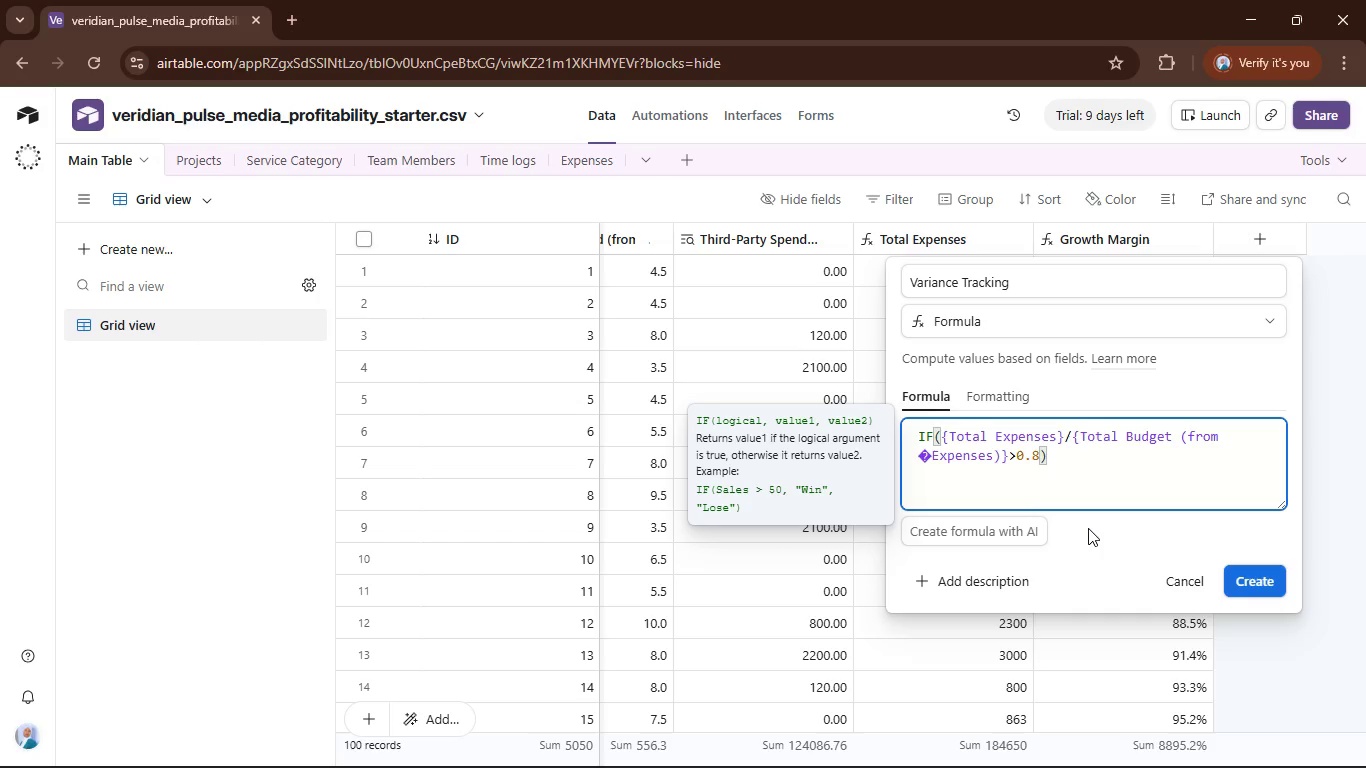 
key(Comma)
 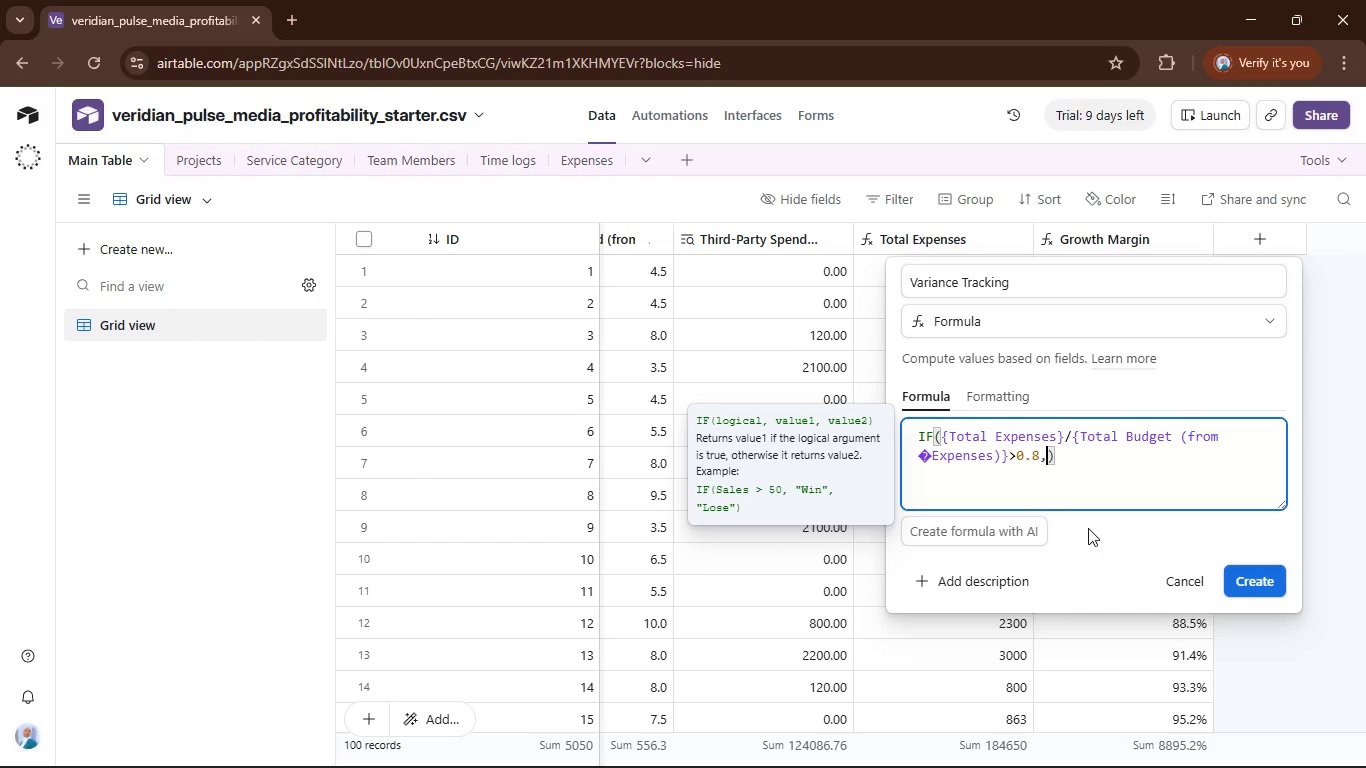 
key(Shift+Quote)
 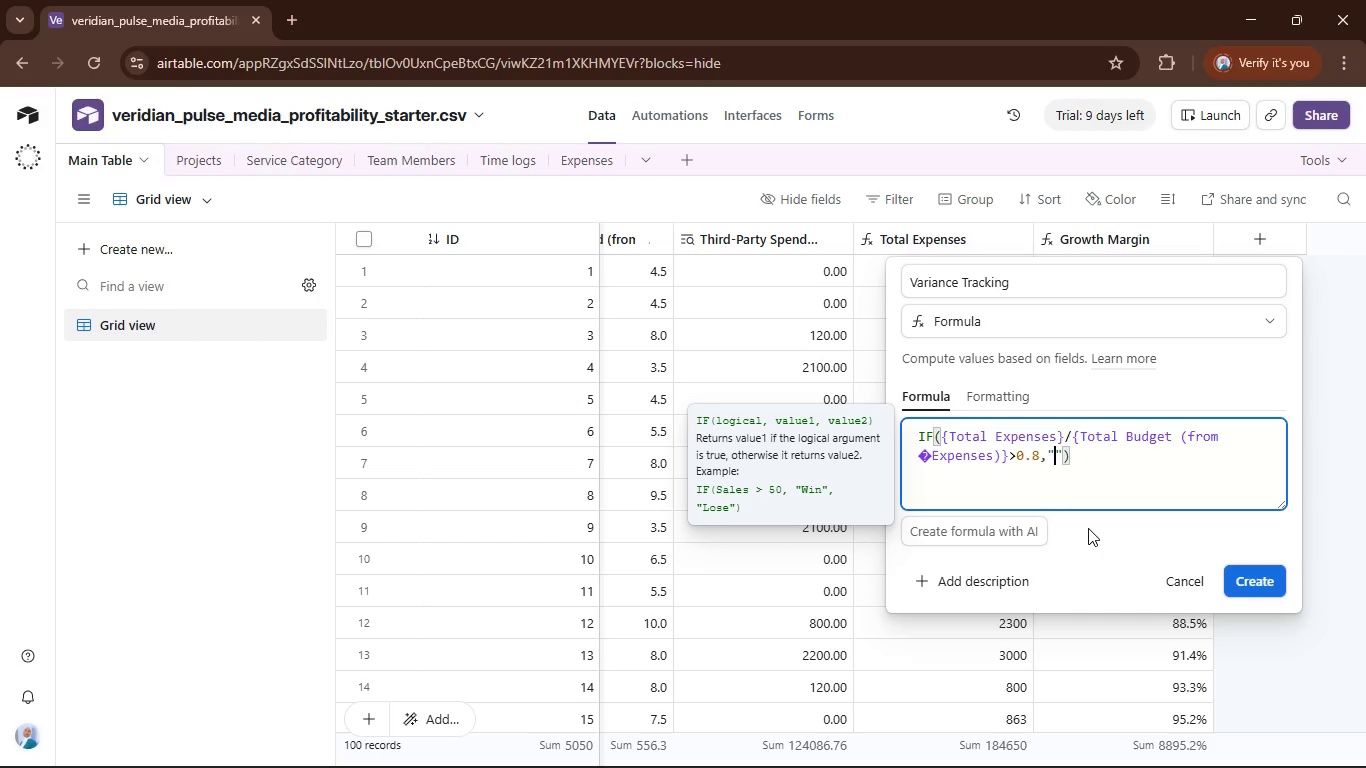 
key(Shift+Quote)
 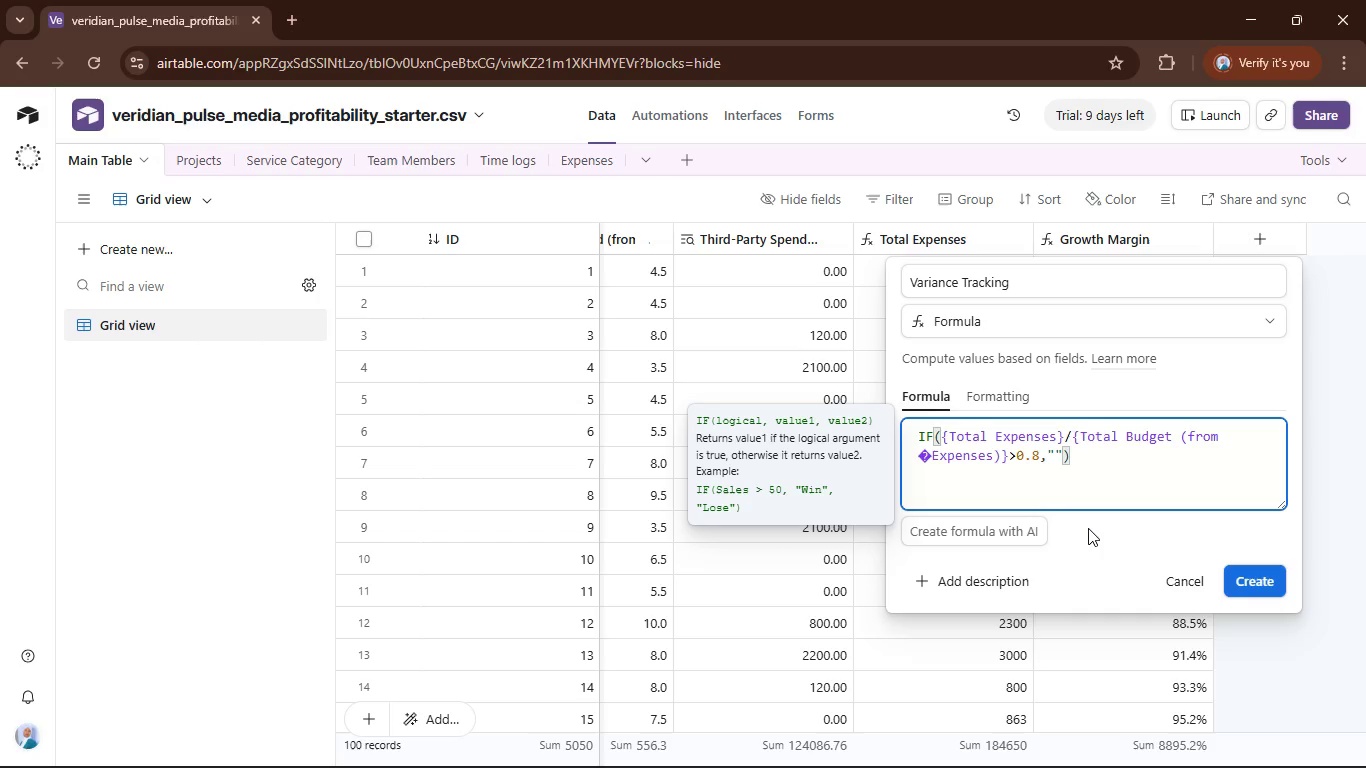 
key(ArrowLeft)
 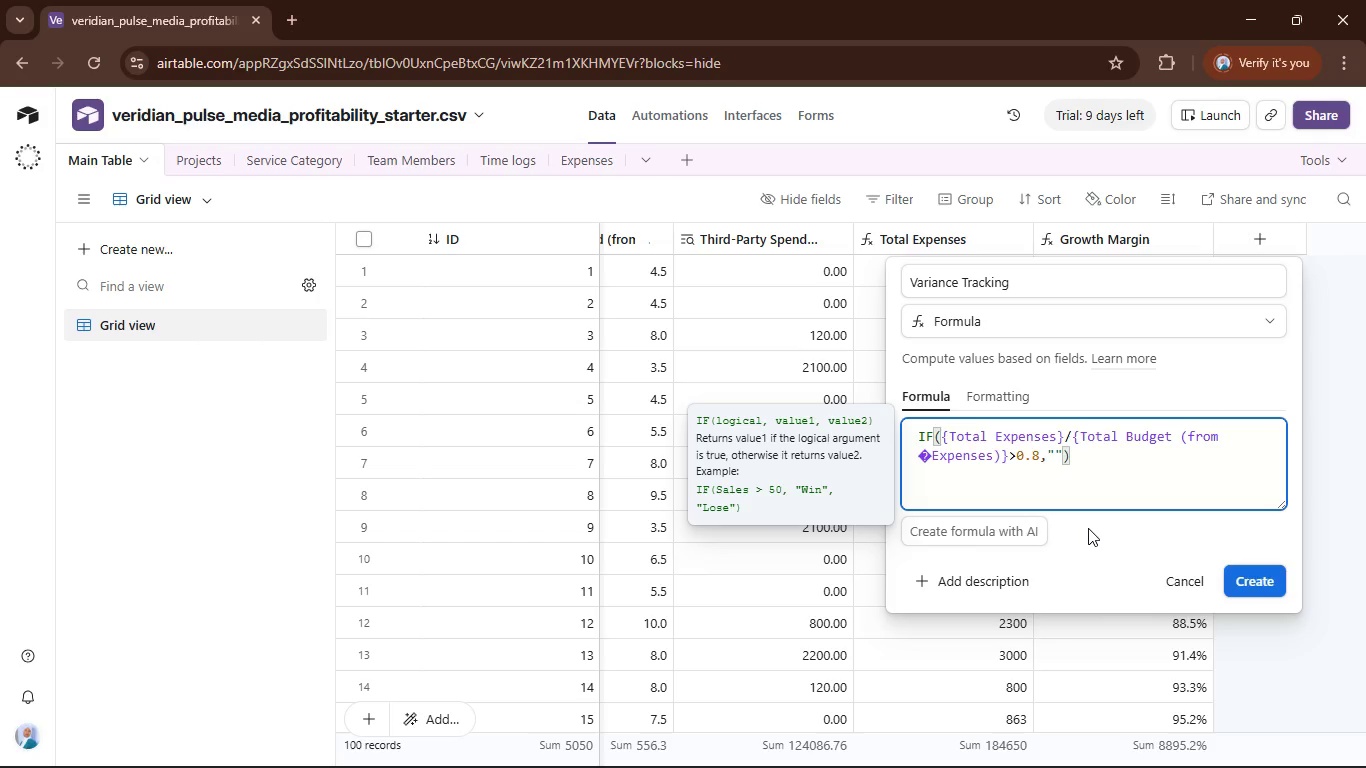 
type(Hg)
key(Backspace)
type(igh Expensee)
key(Backspace)
type(s)
 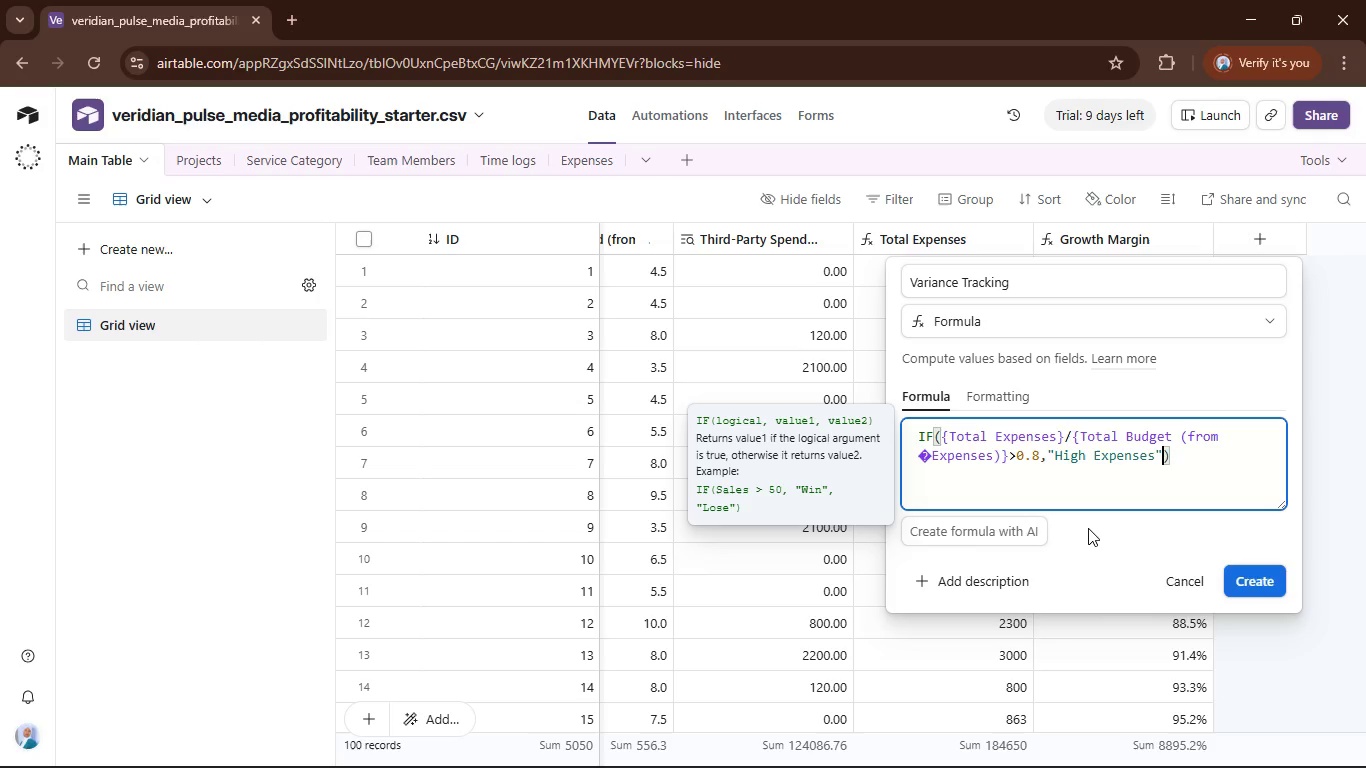 
 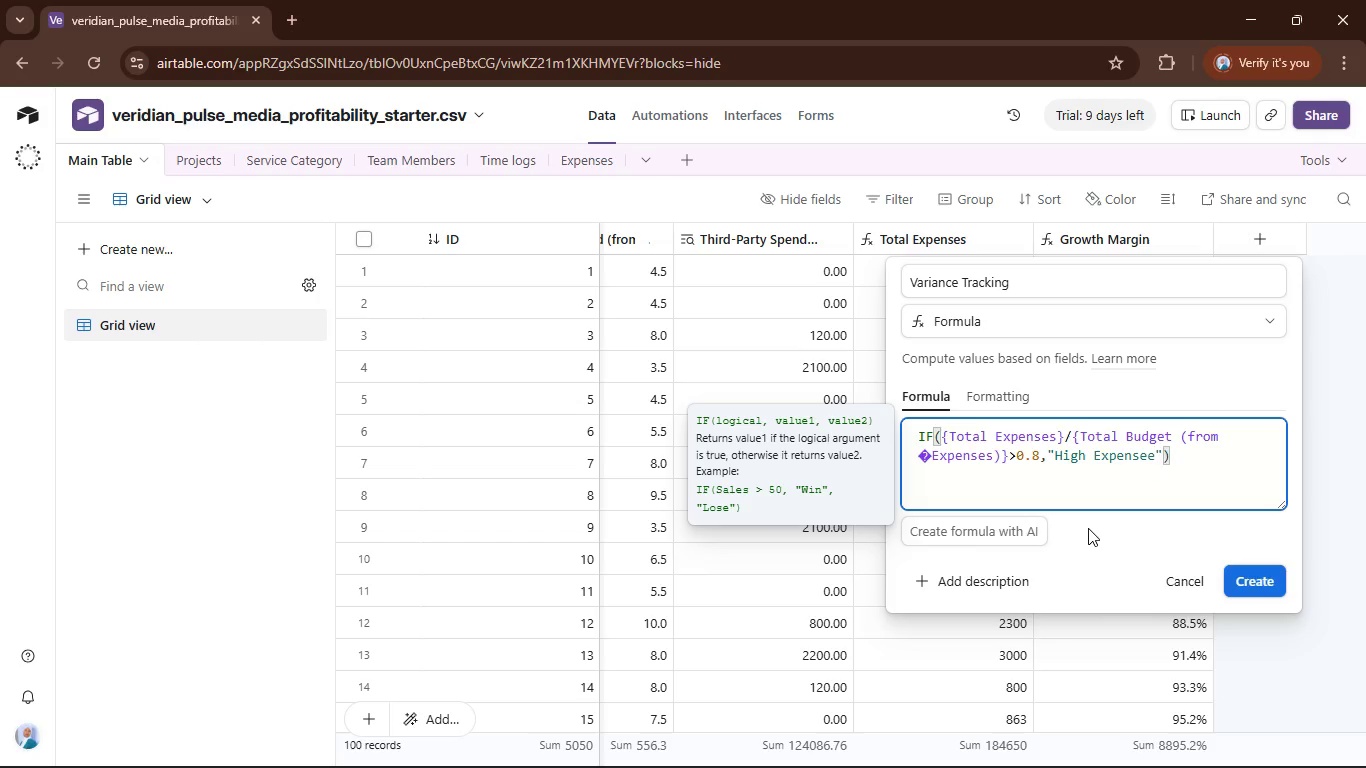 
key(ArrowRight)
 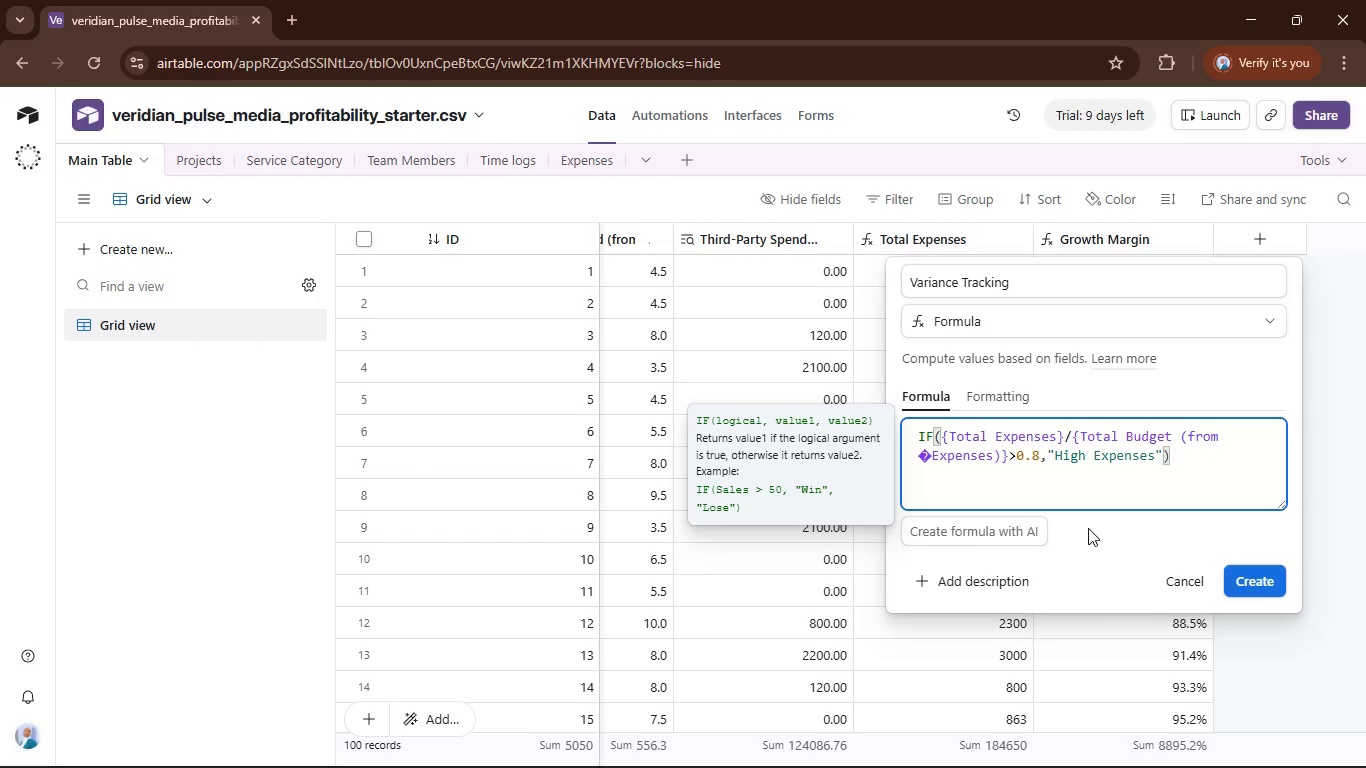 
key(Comma)
 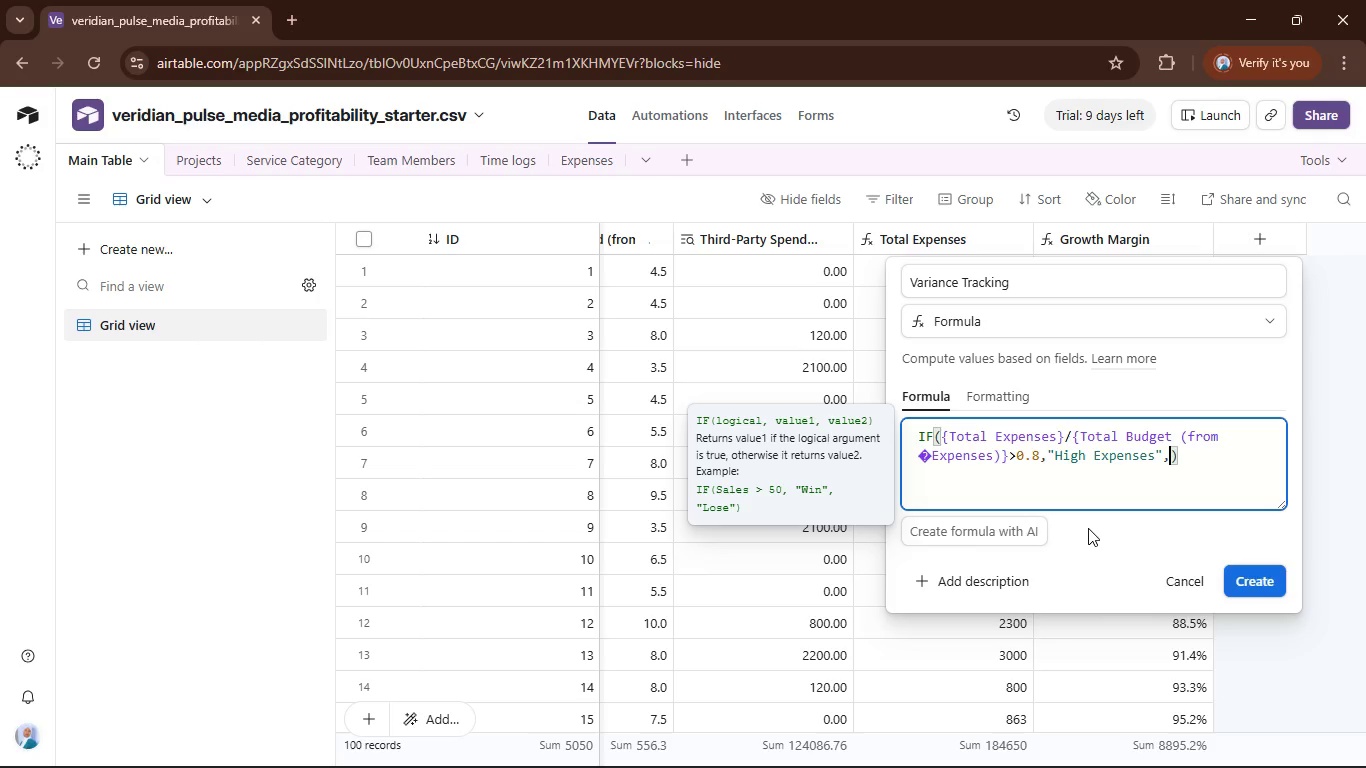 
key(Shift+Quote)
 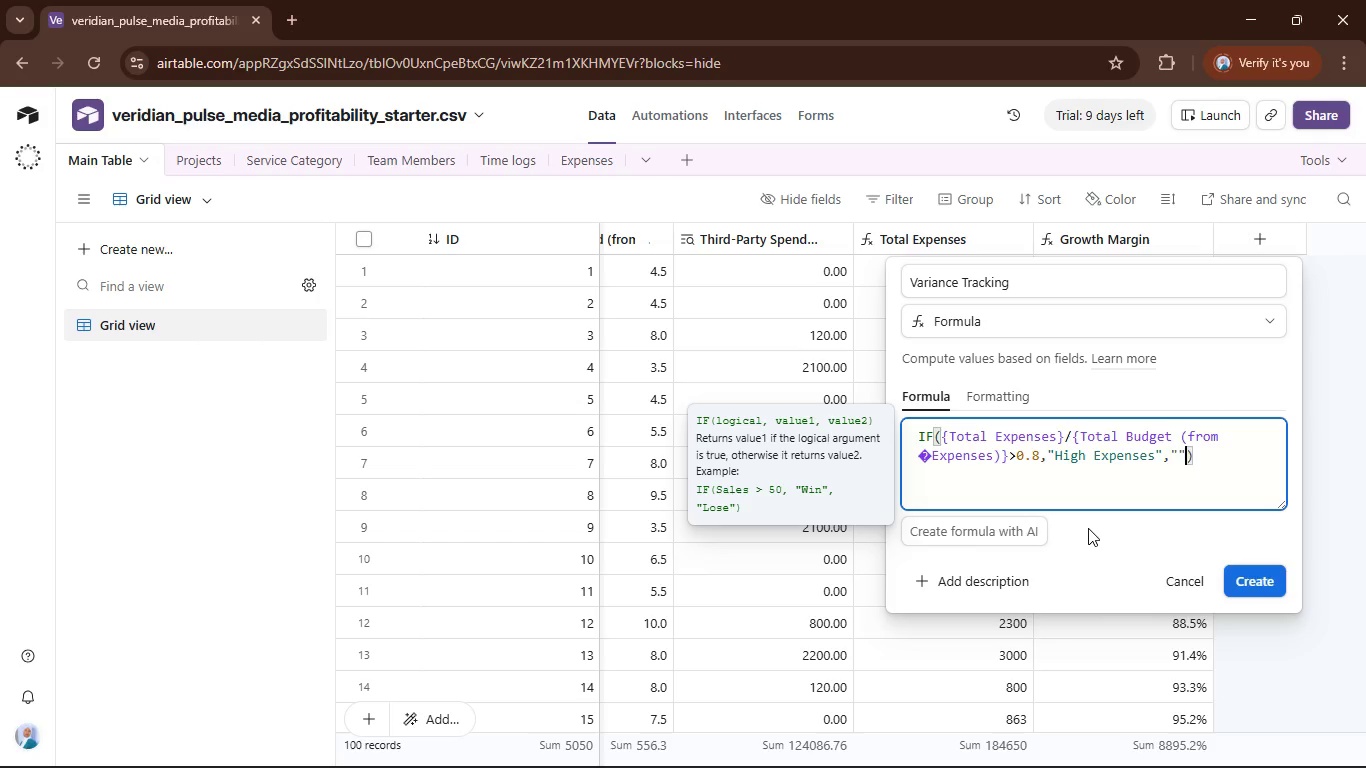 
key(Shift+Quote)
 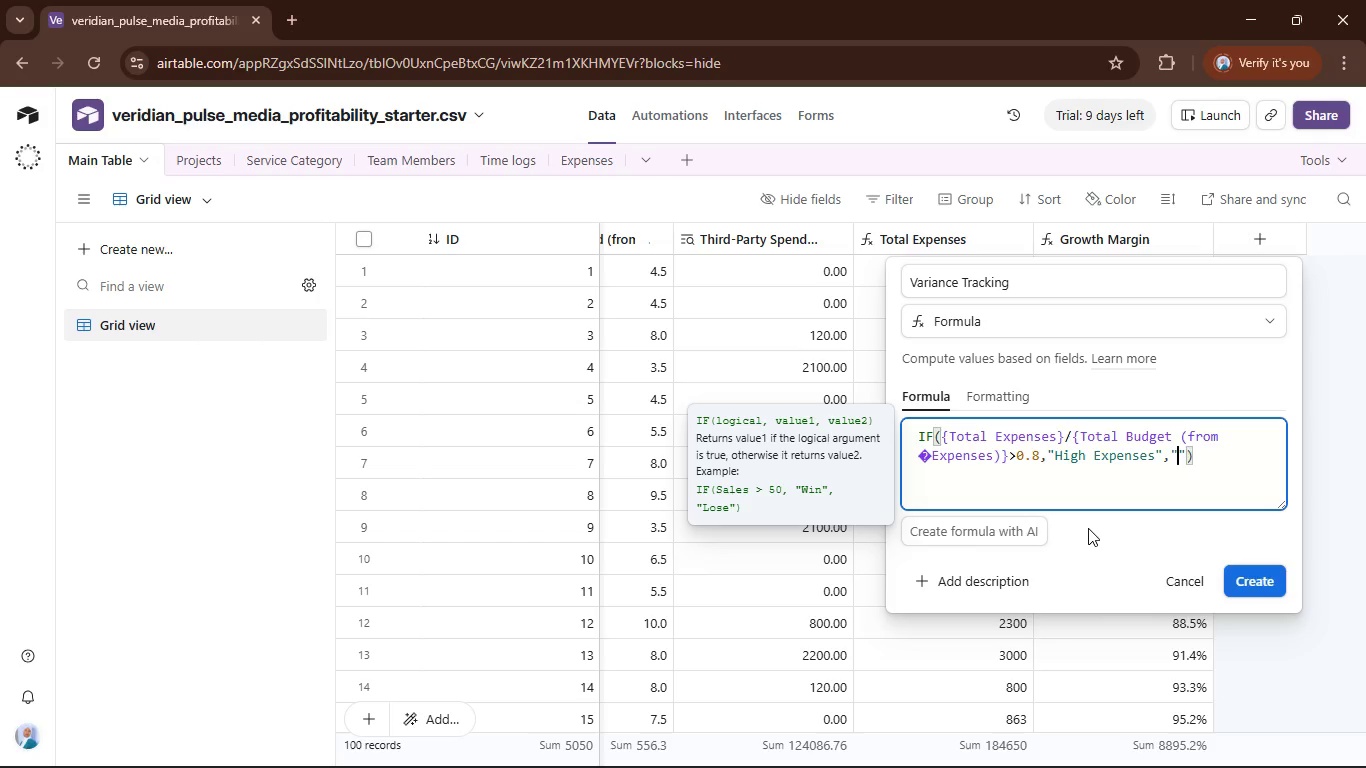 
key(ArrowLeft)
 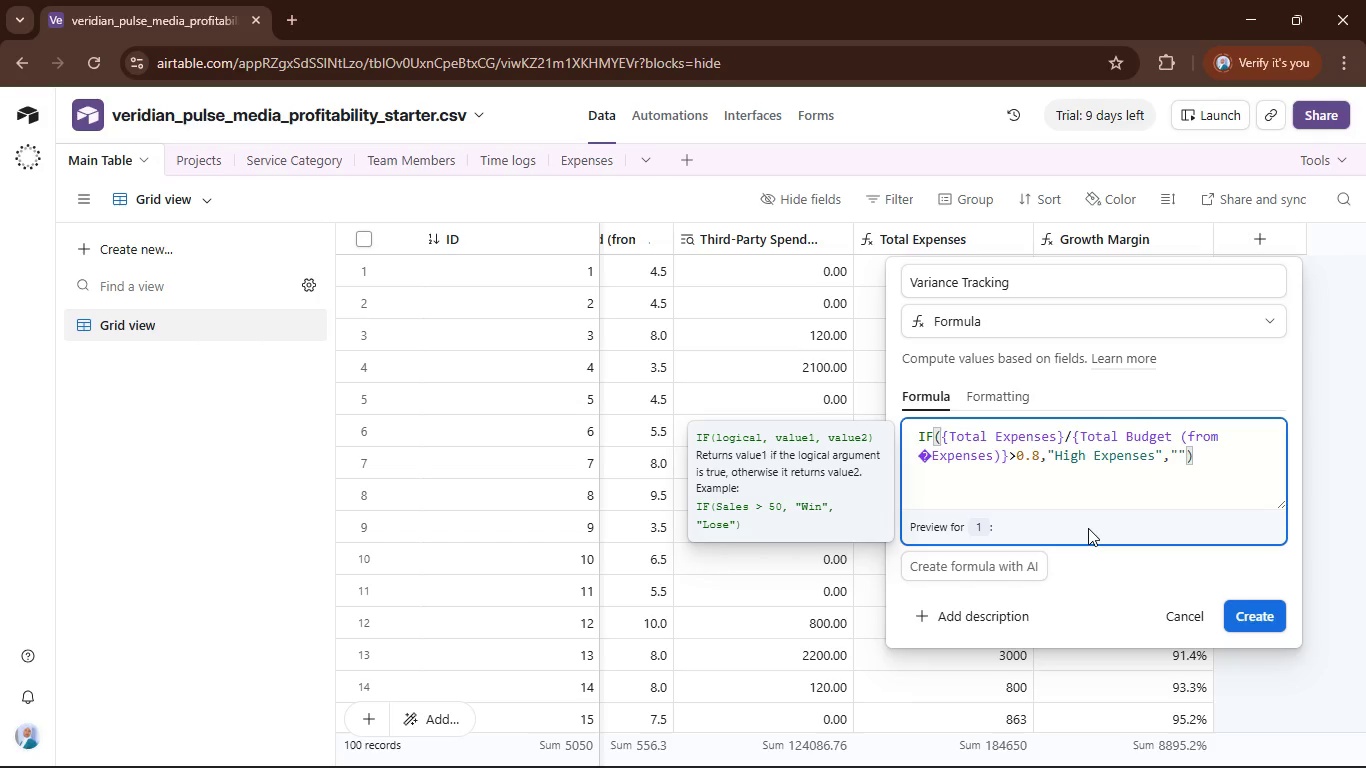 
wait(38.39)
 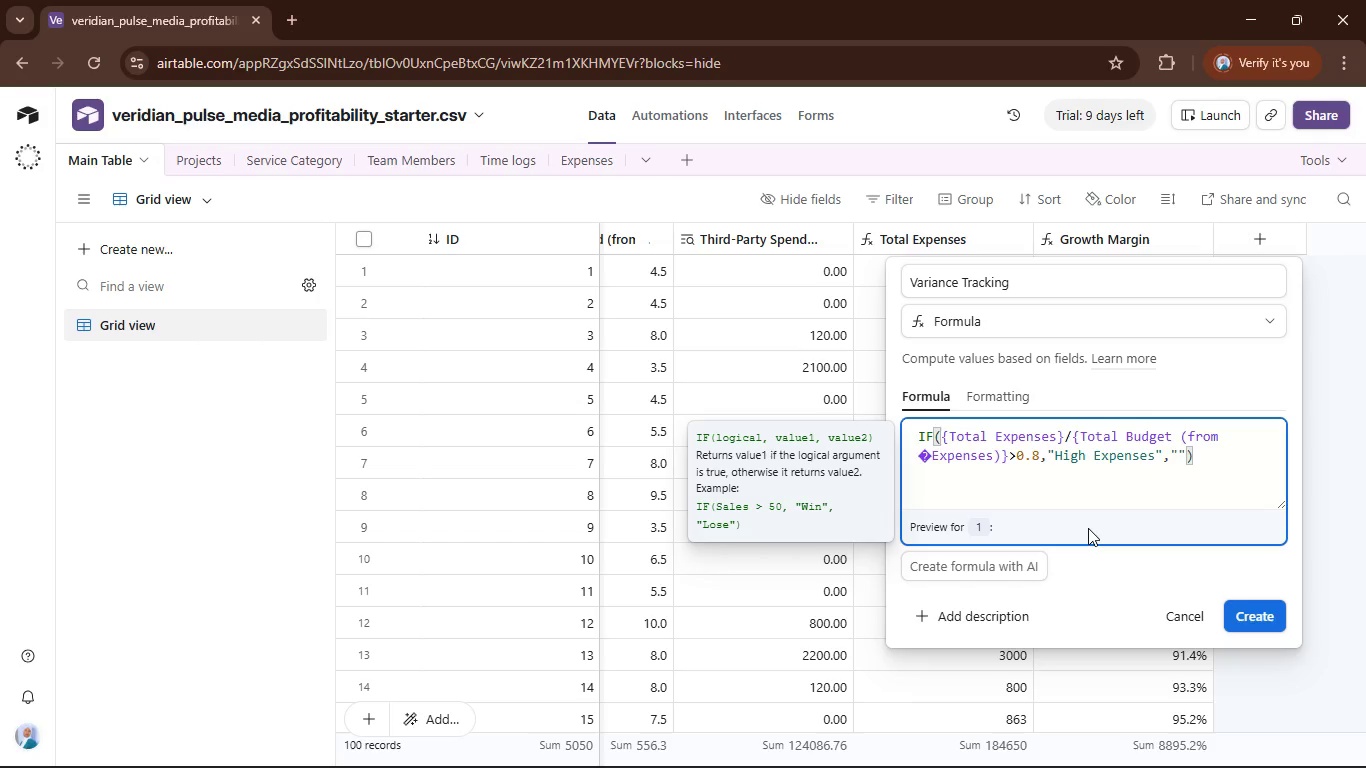 
type(Normal Expenses)
 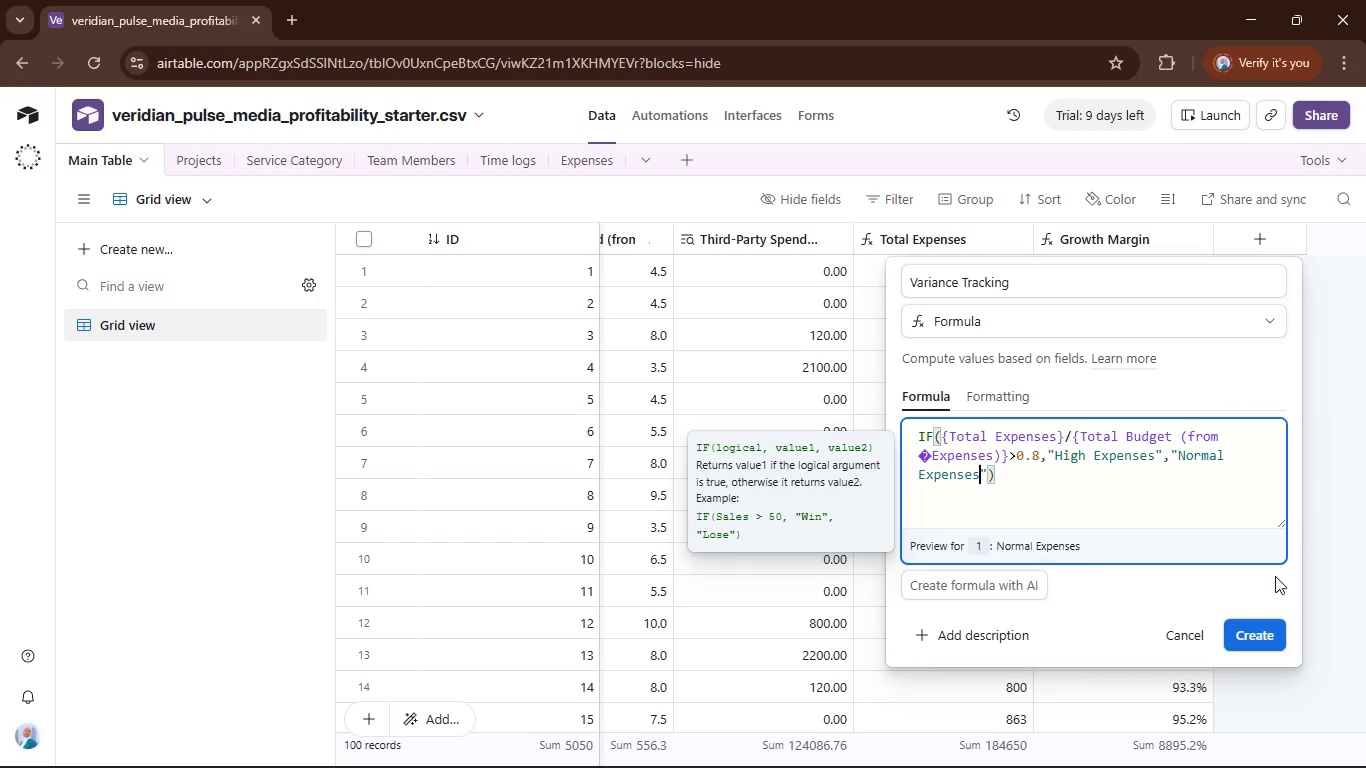 
left_click([1259, 627])
 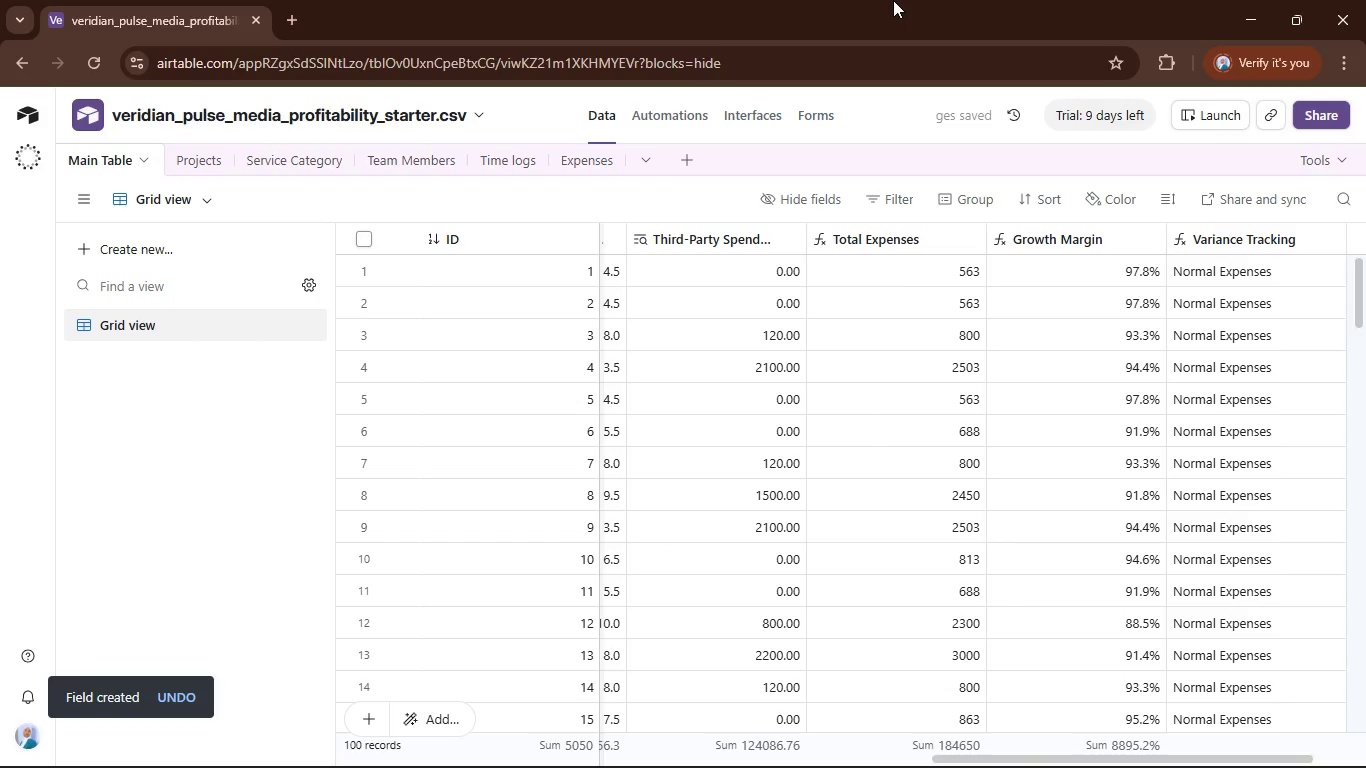 
scroll: coordinate [1227, 409], scroll_direction: up, amount: 9.0
 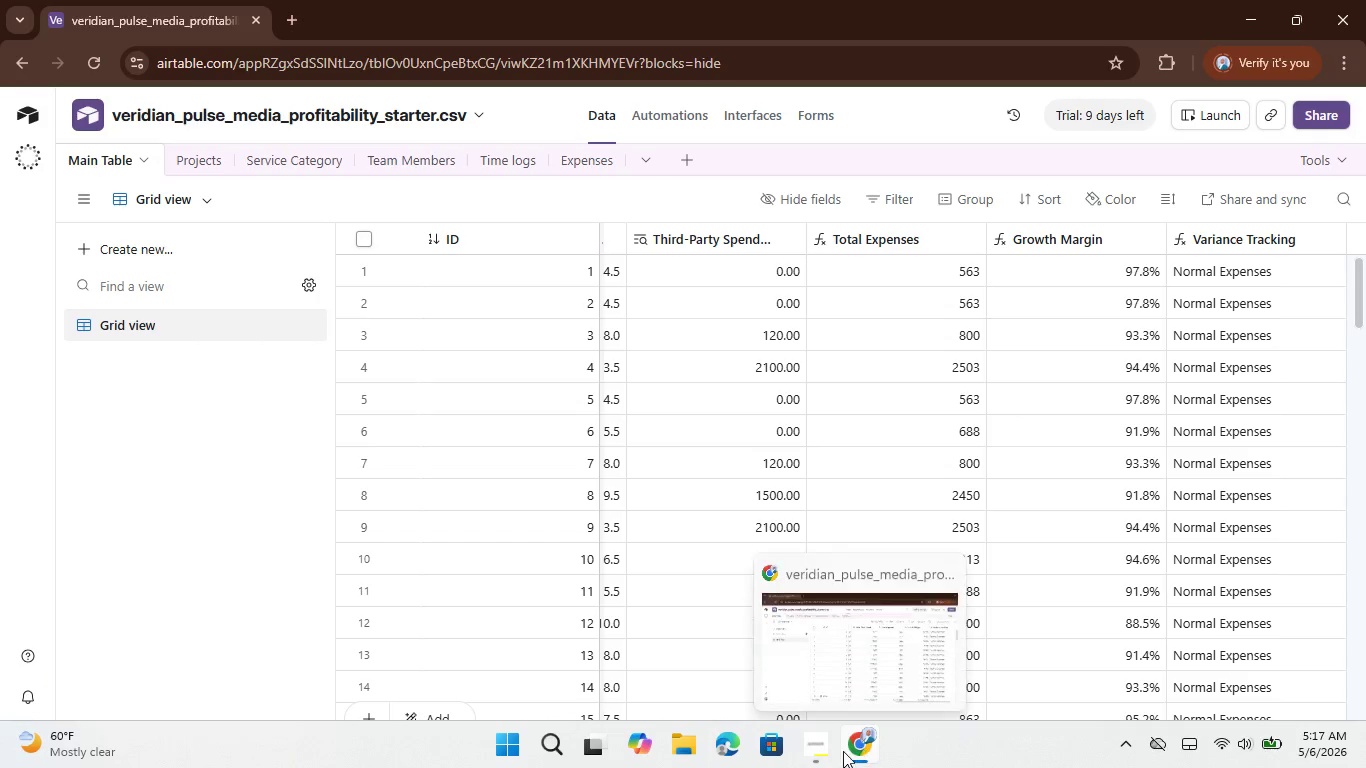 
left_click([822, 664])